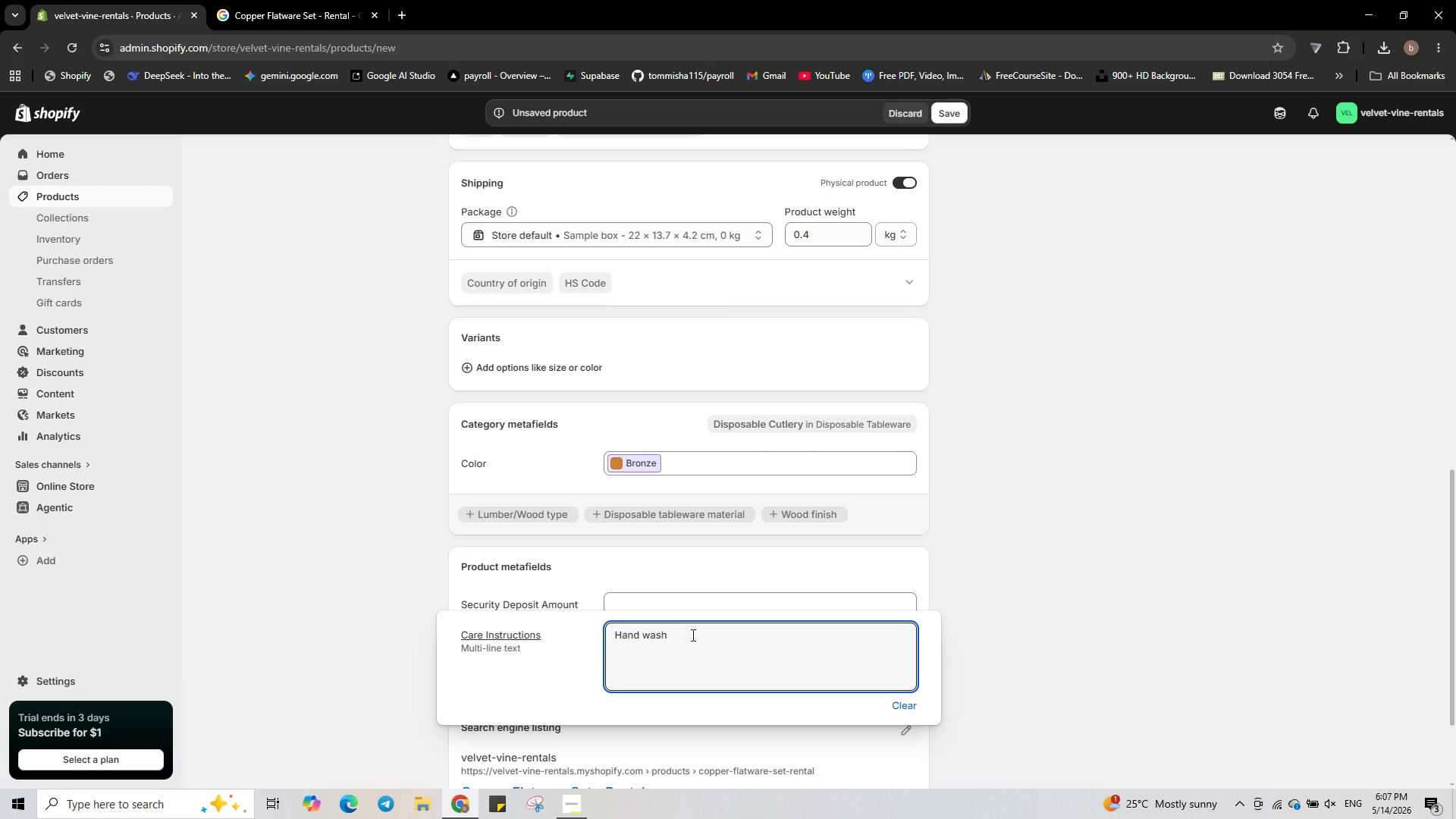 
type( only; do not soak.)
 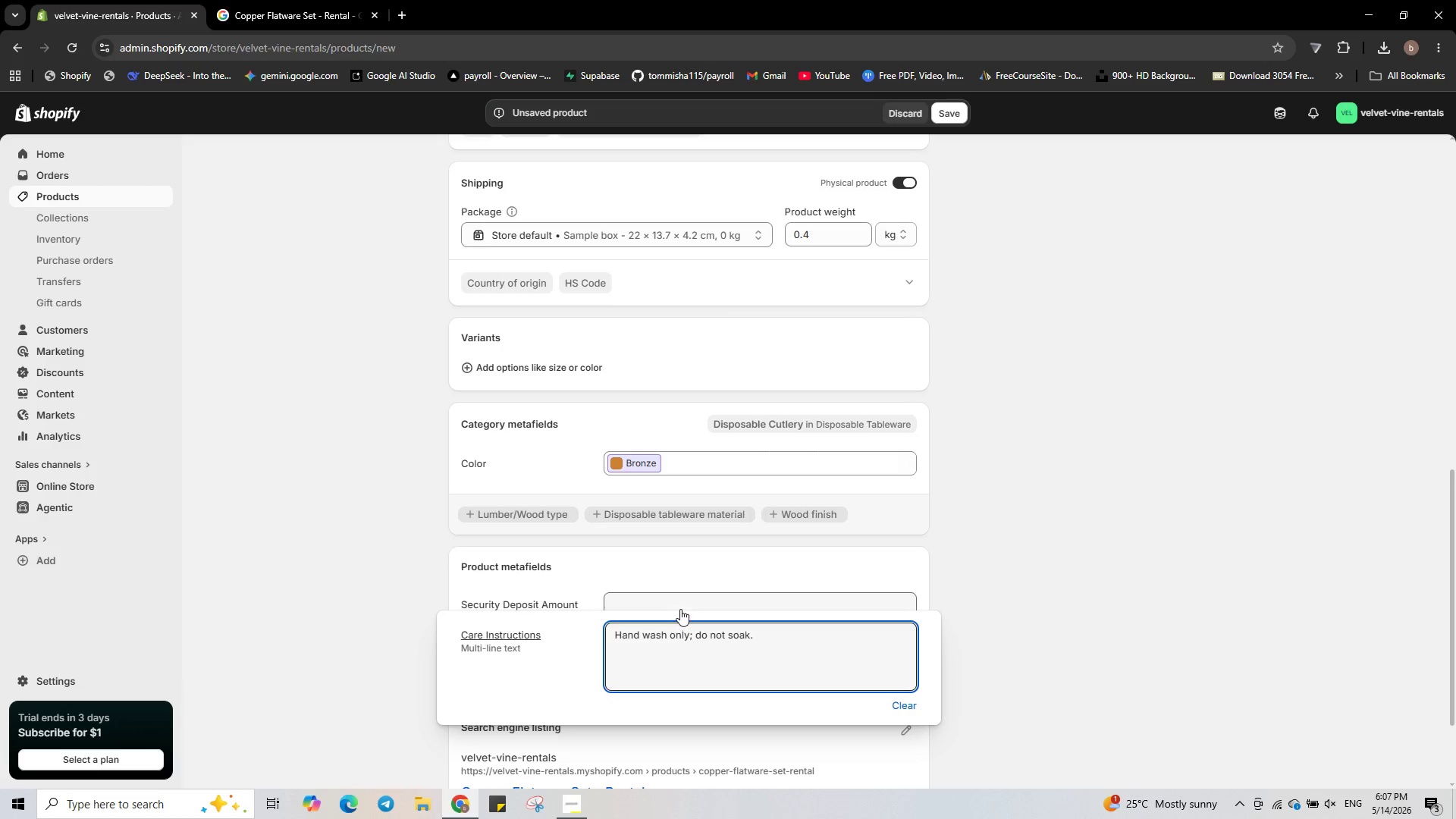 
left_click([679, 604])
 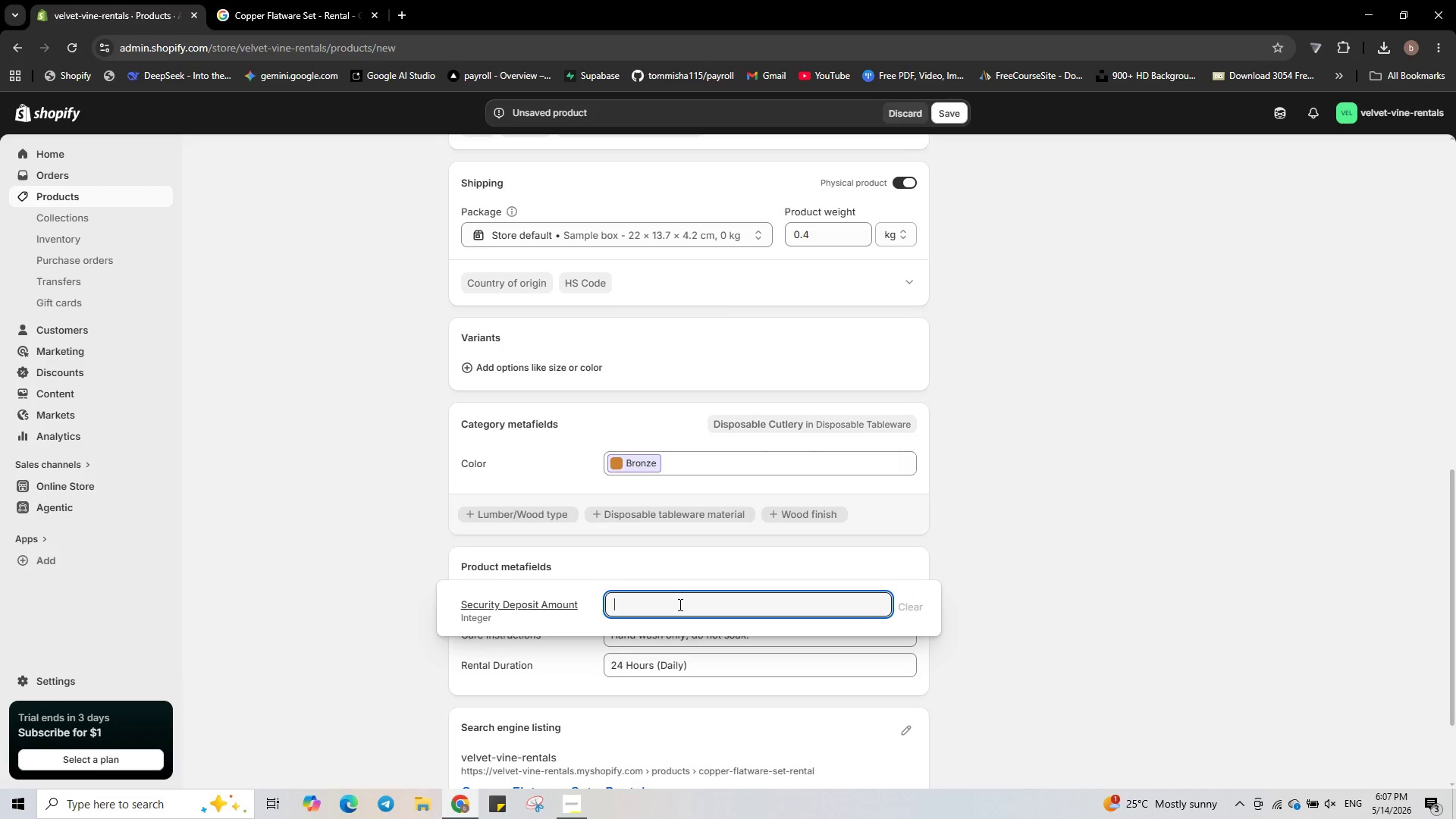 
key(Numpad5)
 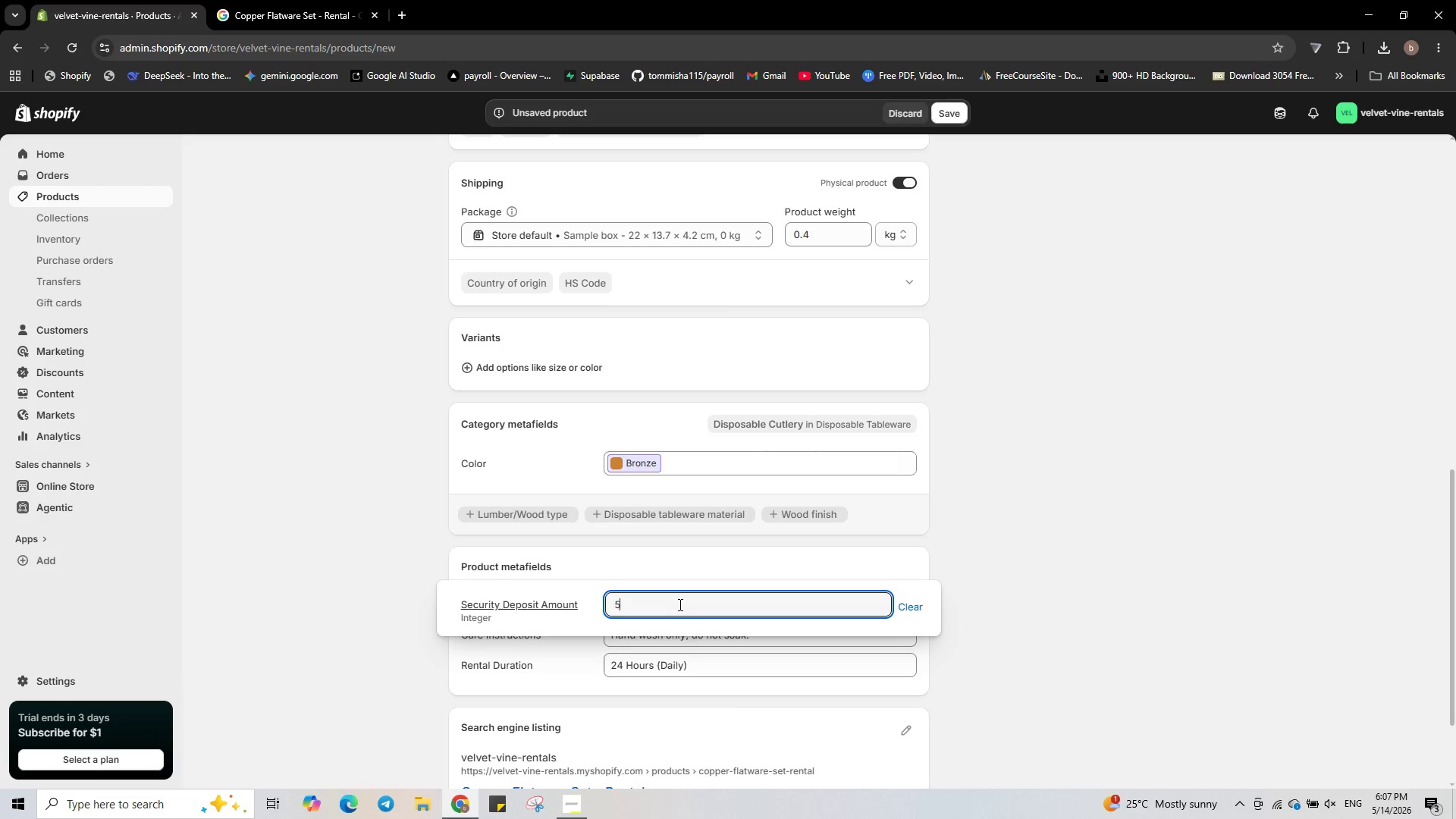 
key(Numpad0)
 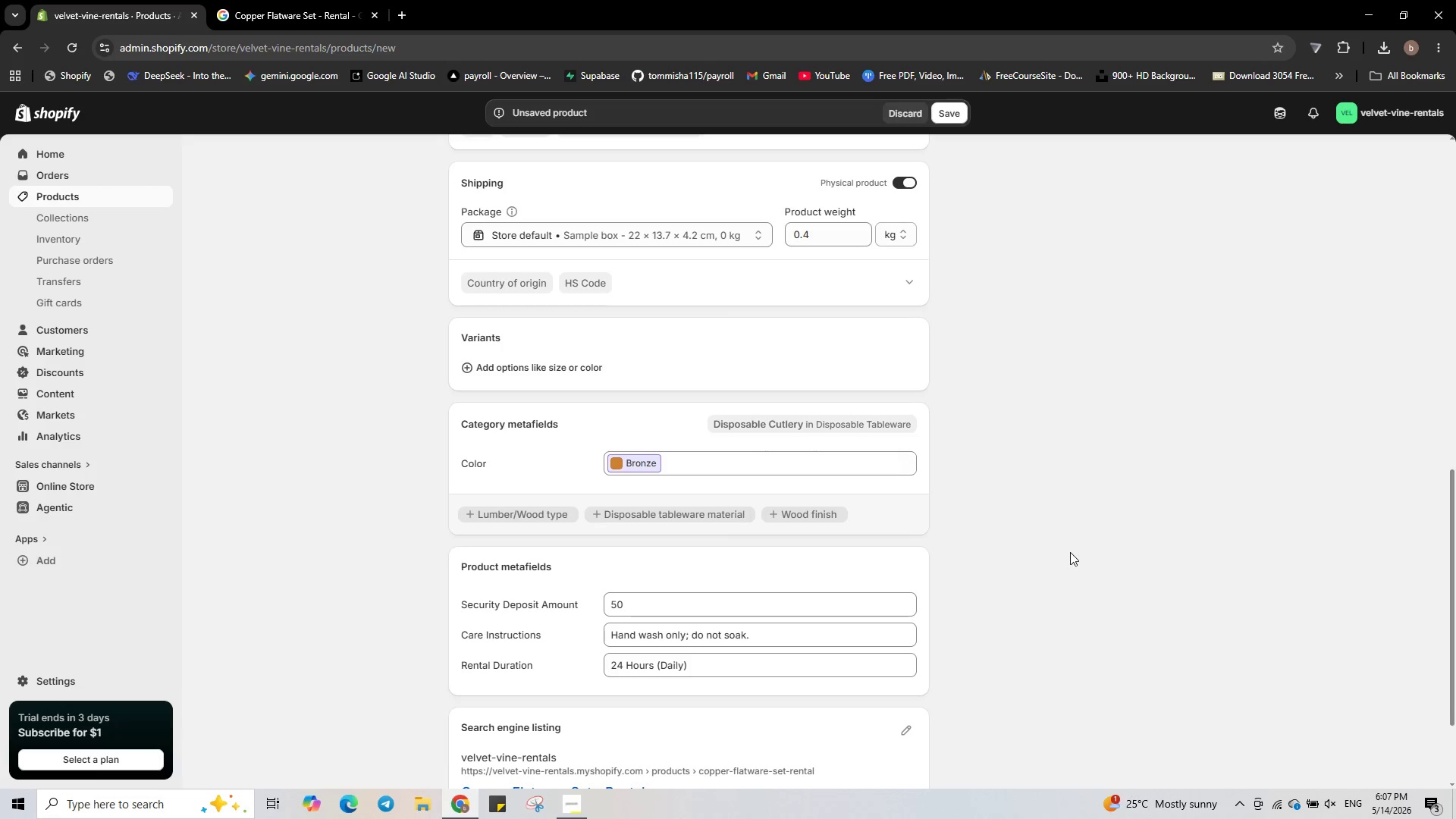 
scroll: coordinate [1069, 552], scroll_direction: up, amount: 2.0
 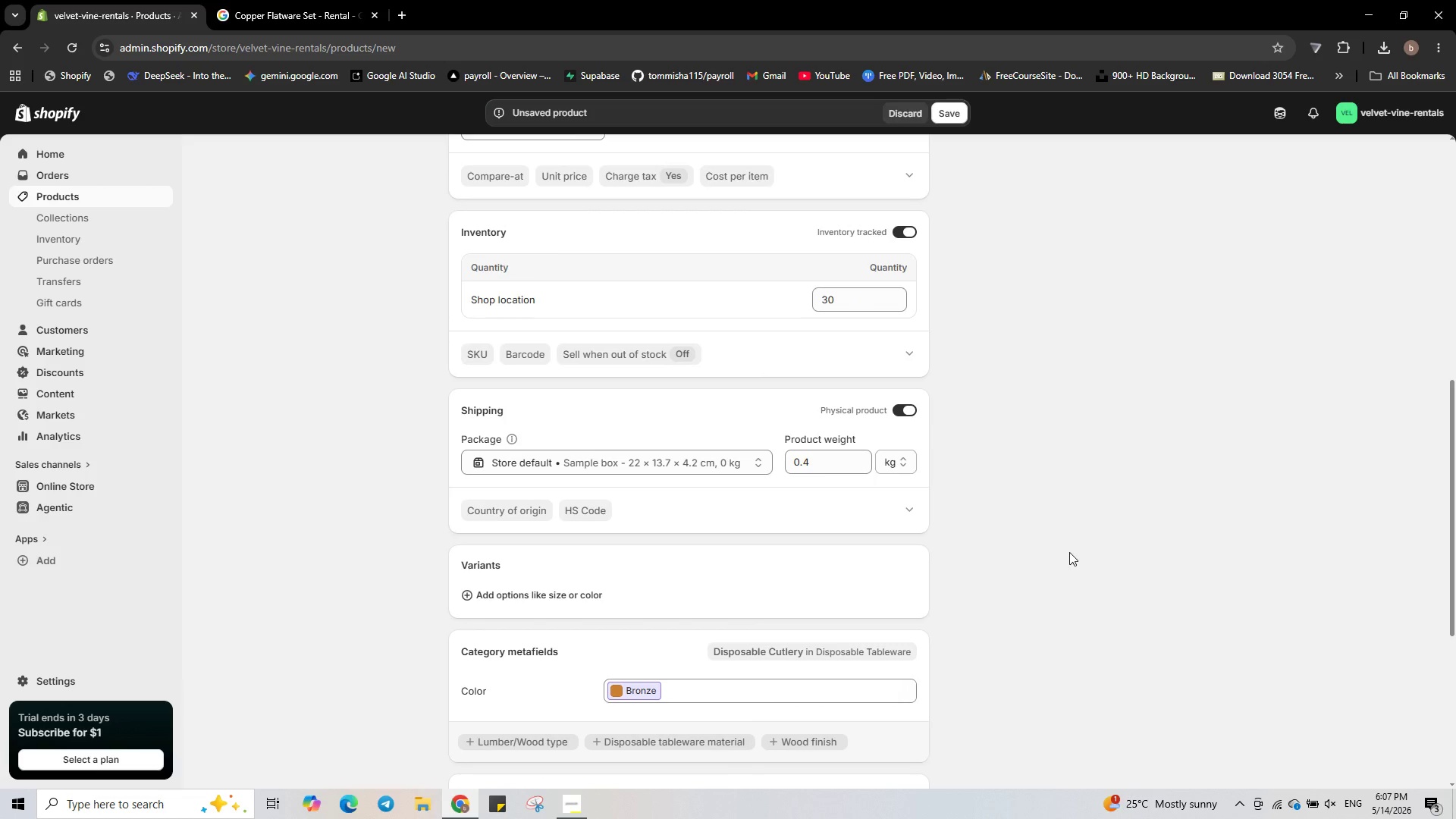 
scroll: coordinate [1069, 552], scroll_direction: down, amount: 5.0
 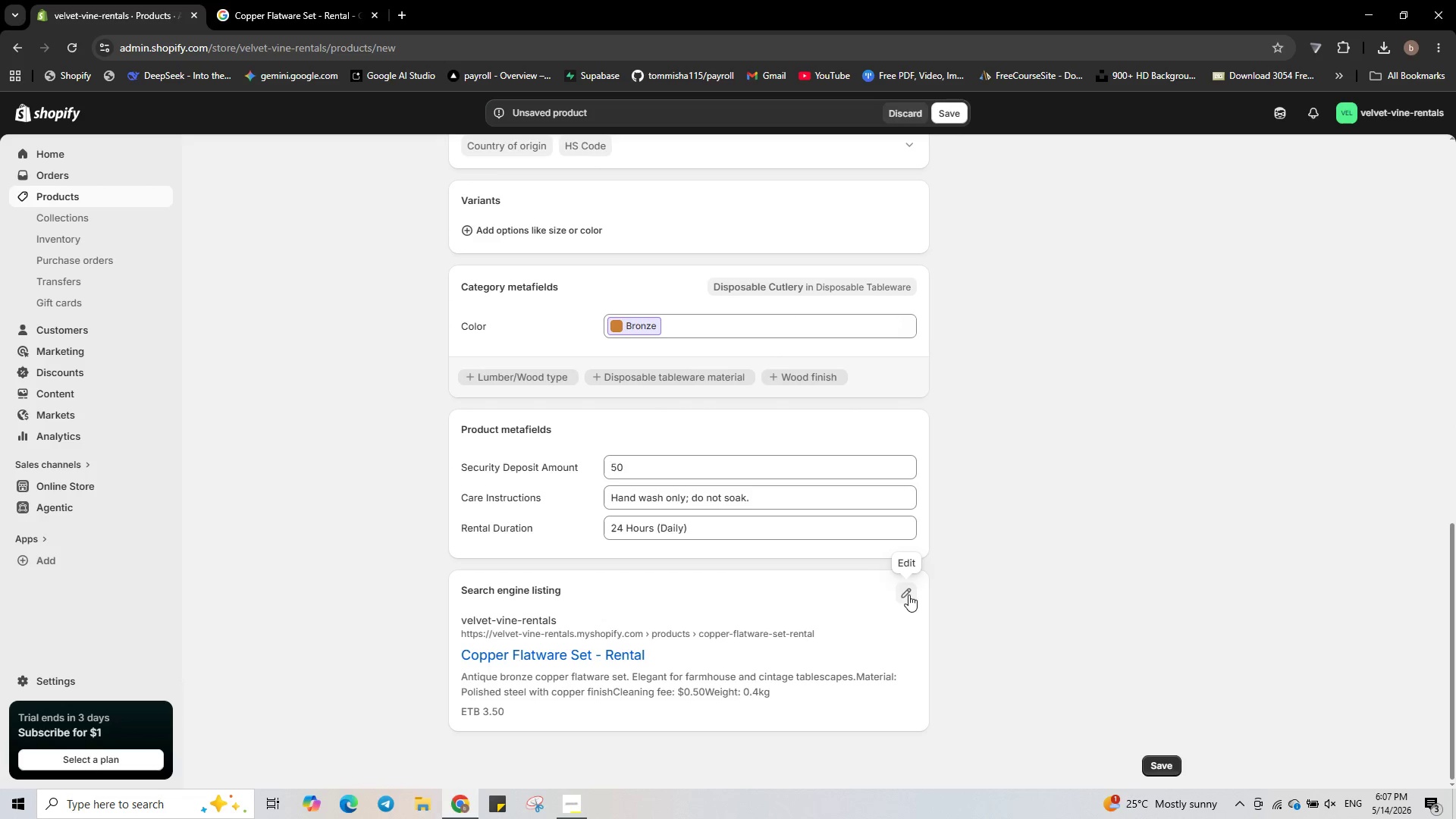 
left_click([908, 595])
 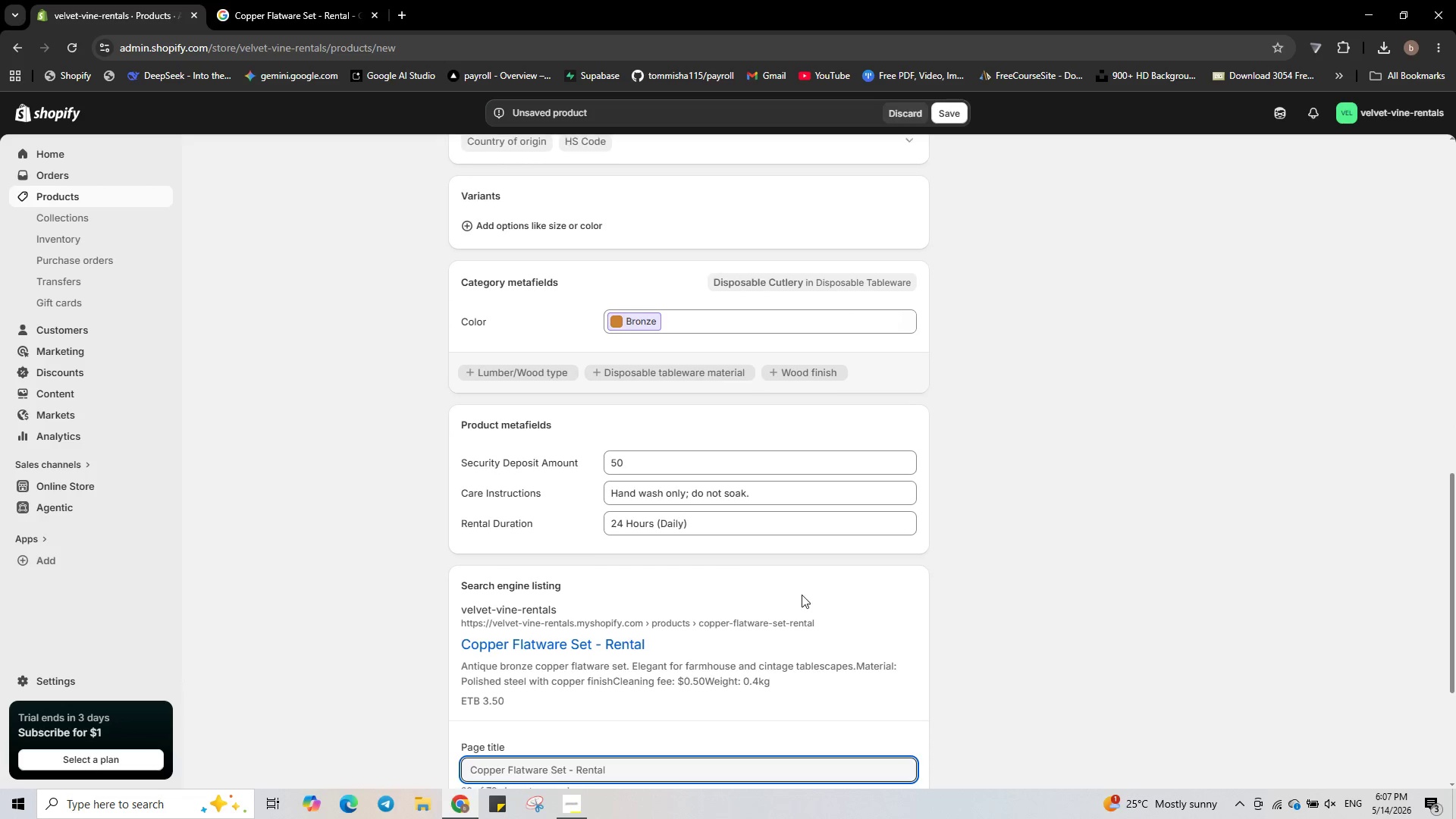 
scroll: coordinate [802, 595], scroll_direction: down, amount: 3.0
 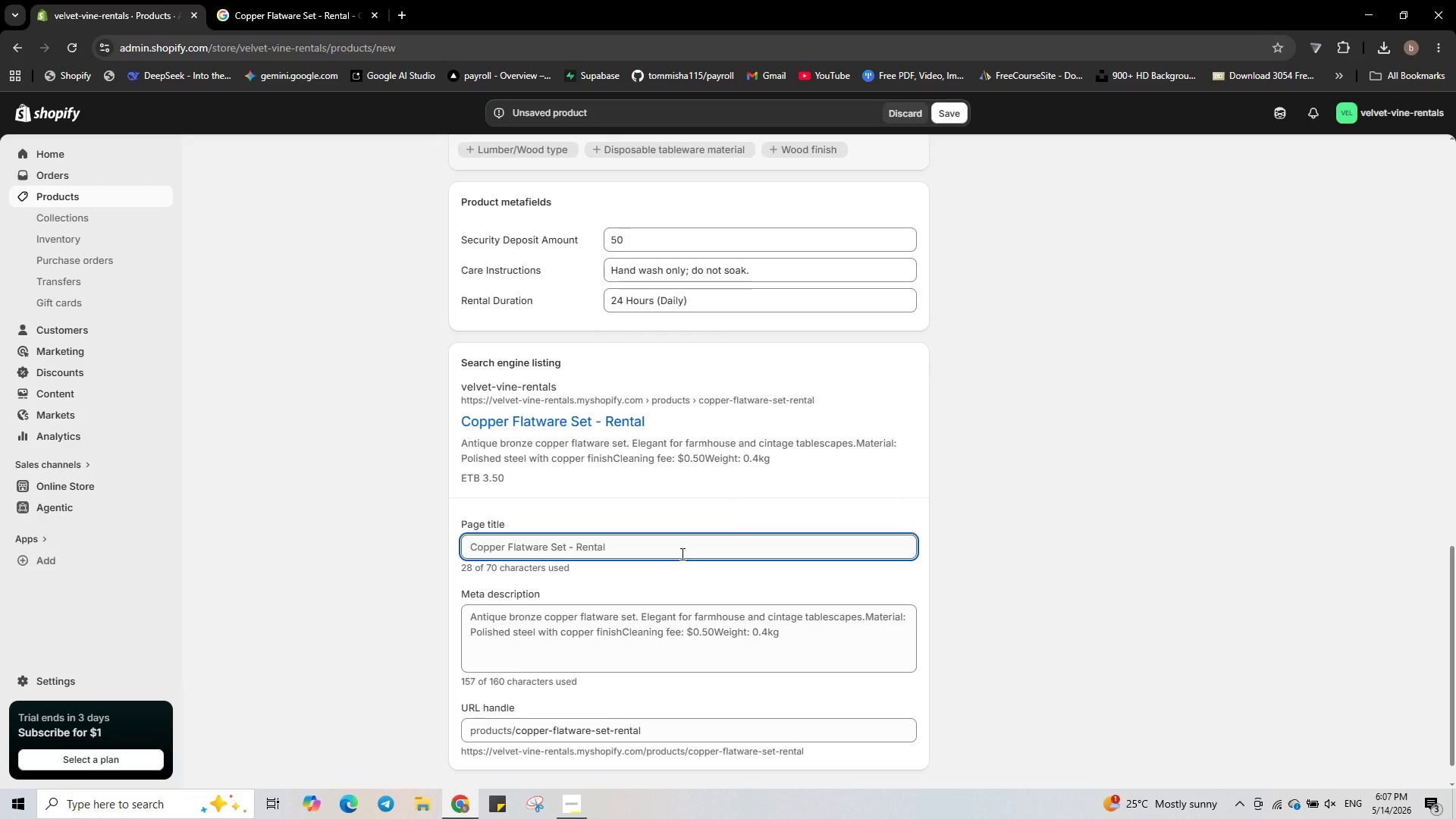 
left_click([681, 554])
 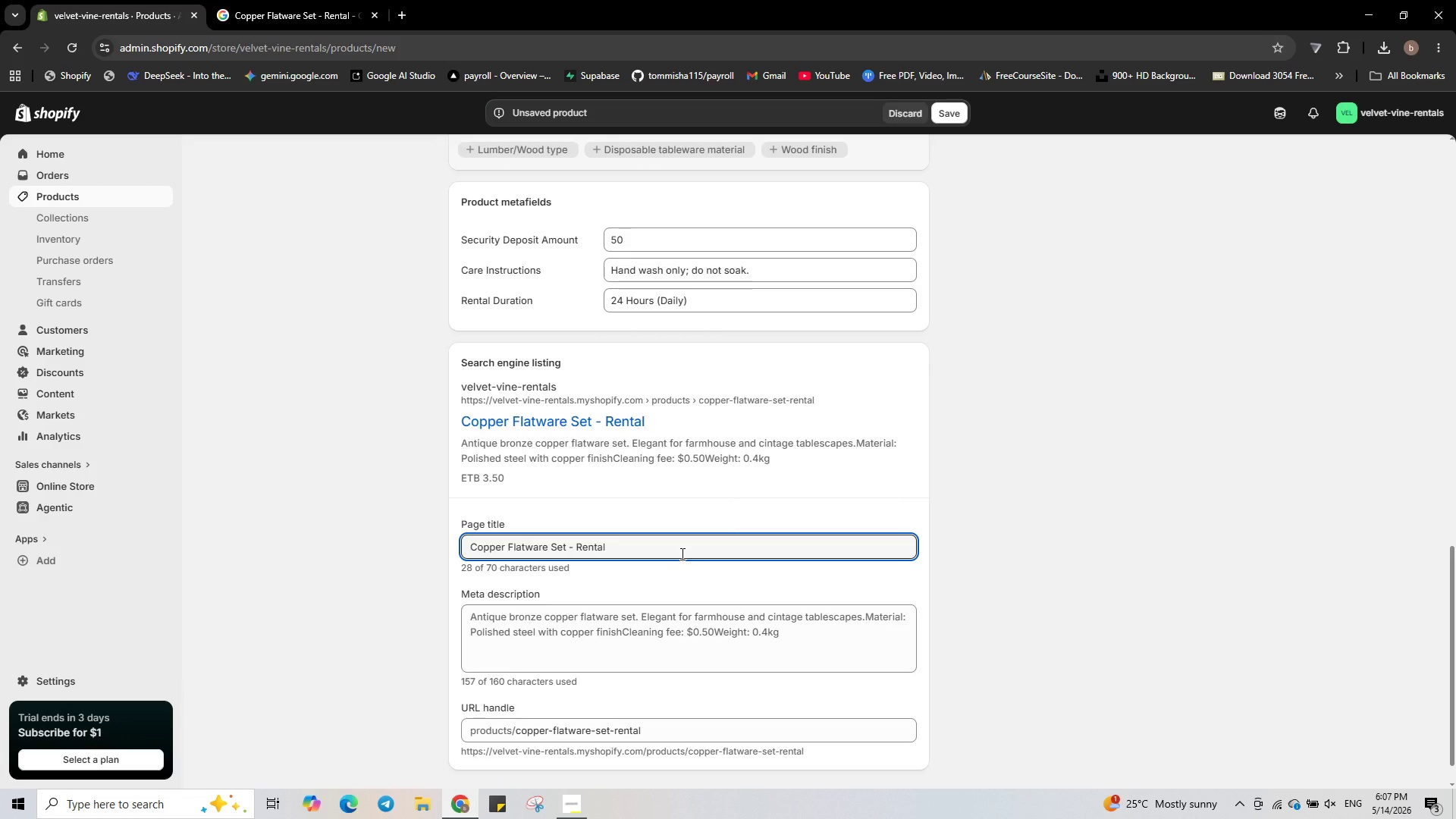 
type( | Velvet & vine)
 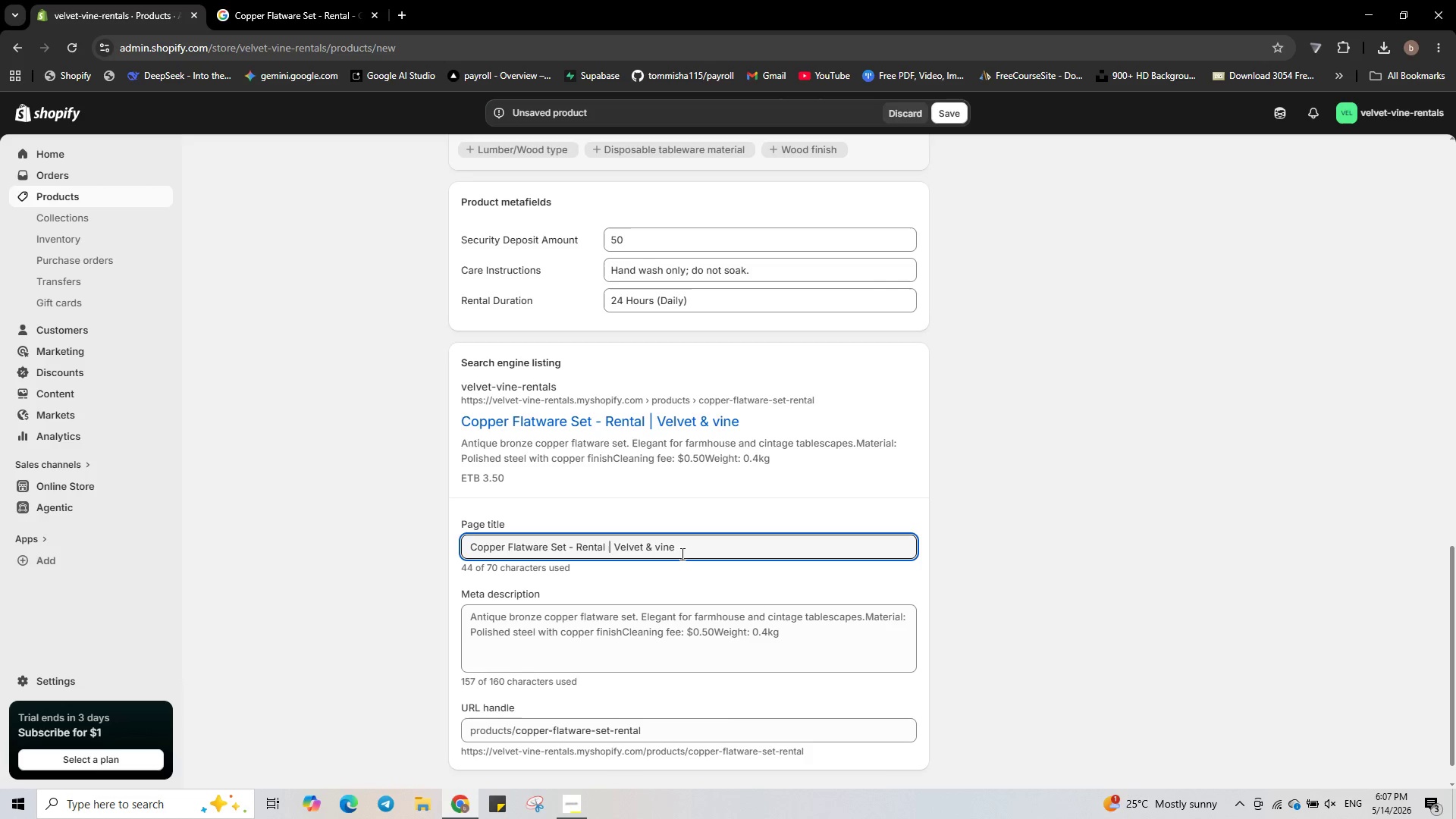 
left_click([721, 640])
 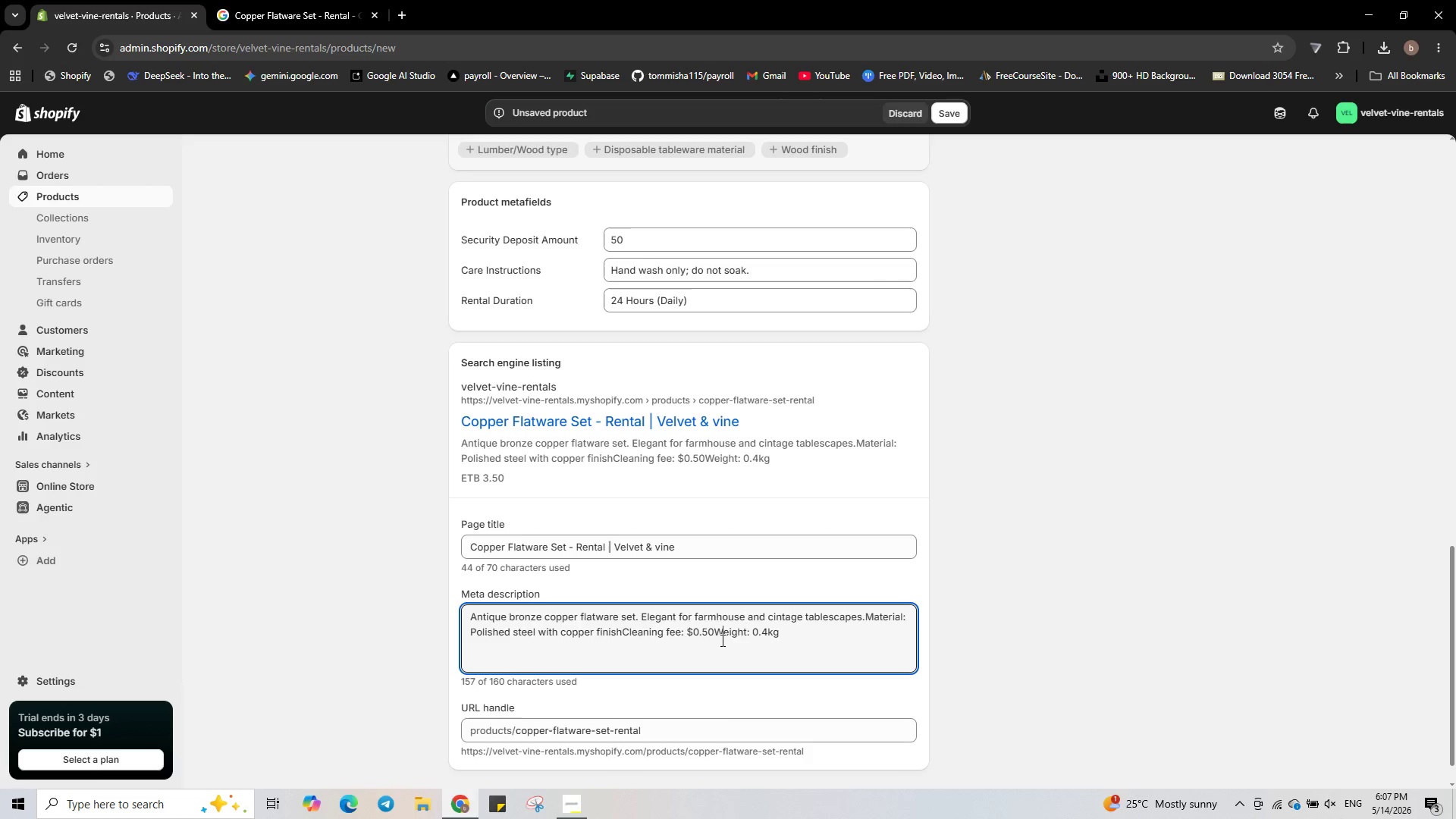 
key(Control+A)
 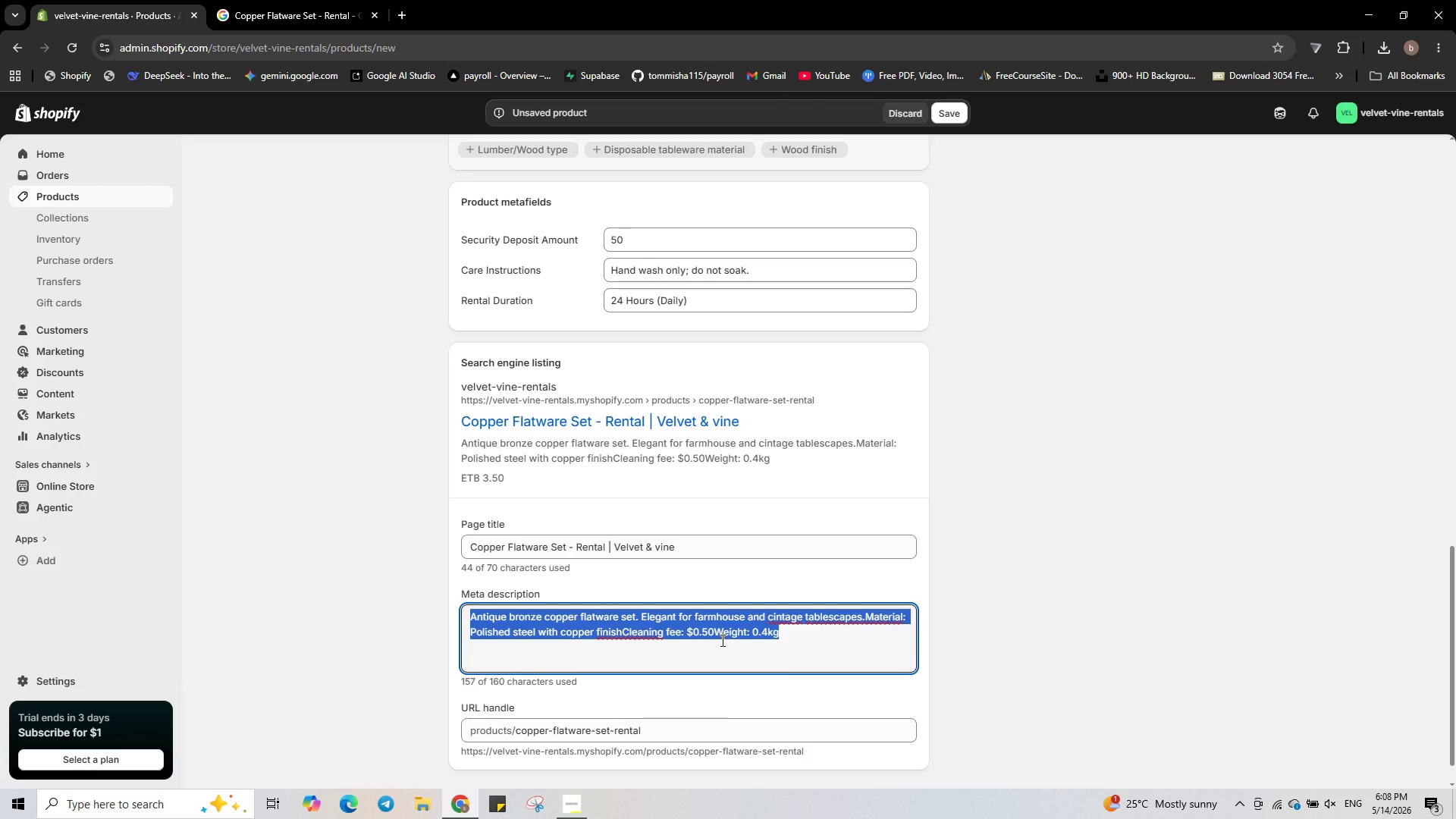 
key(Backspace)
type(Antique bronze copper flatware rental for weddings and events. Elegant)
 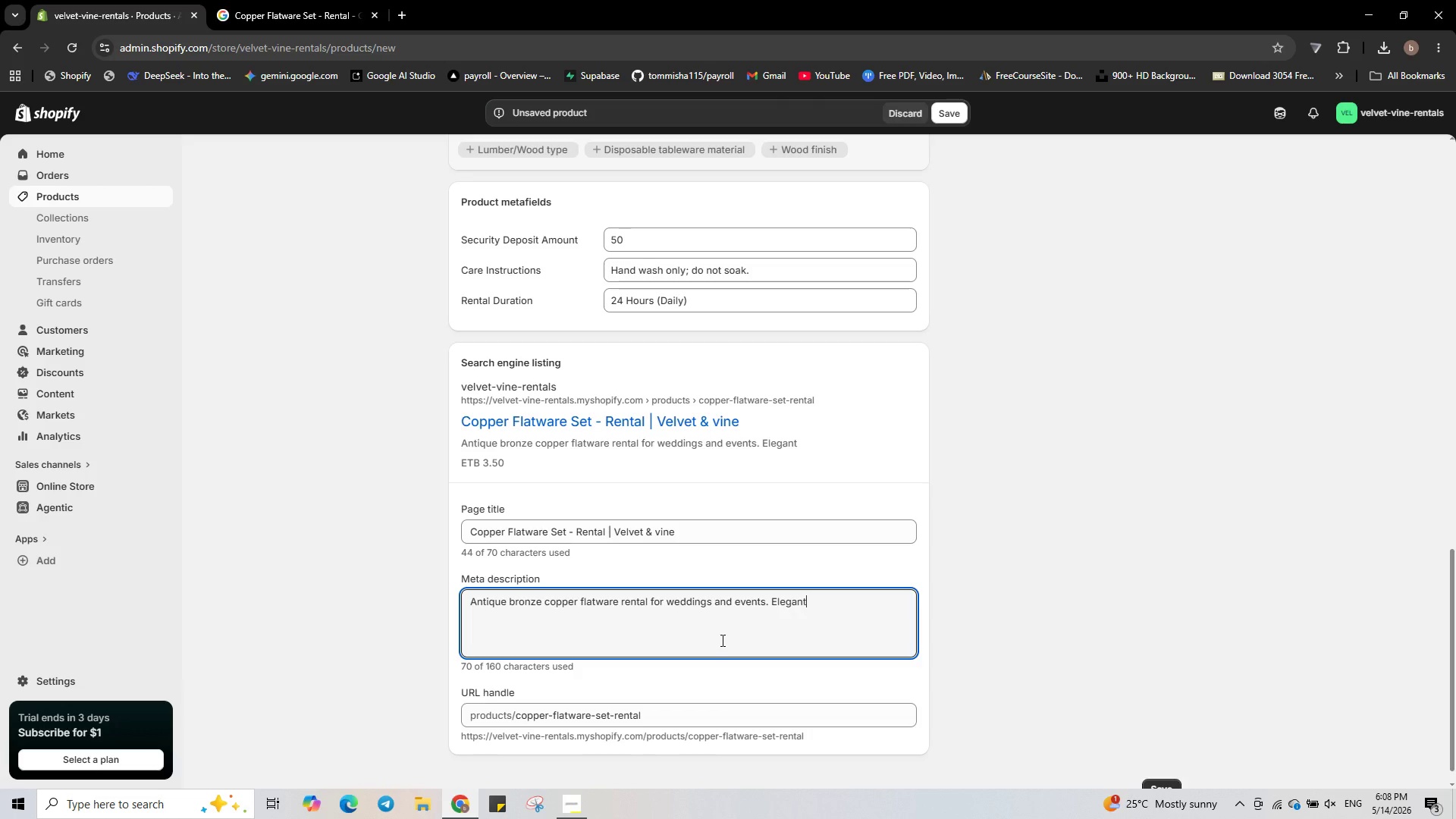 
type( and affordable.)
 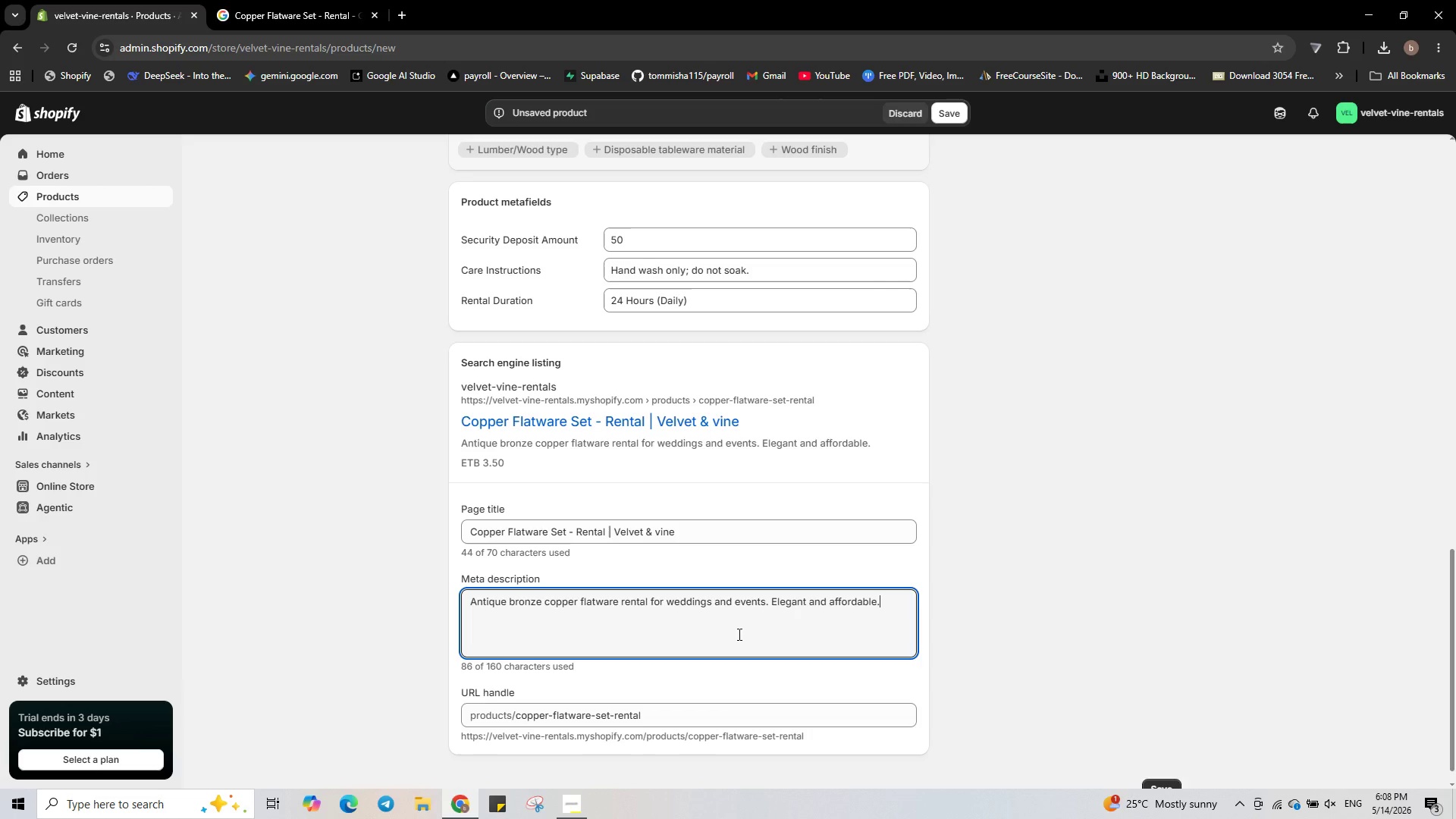 
left_click([1140, 455])
 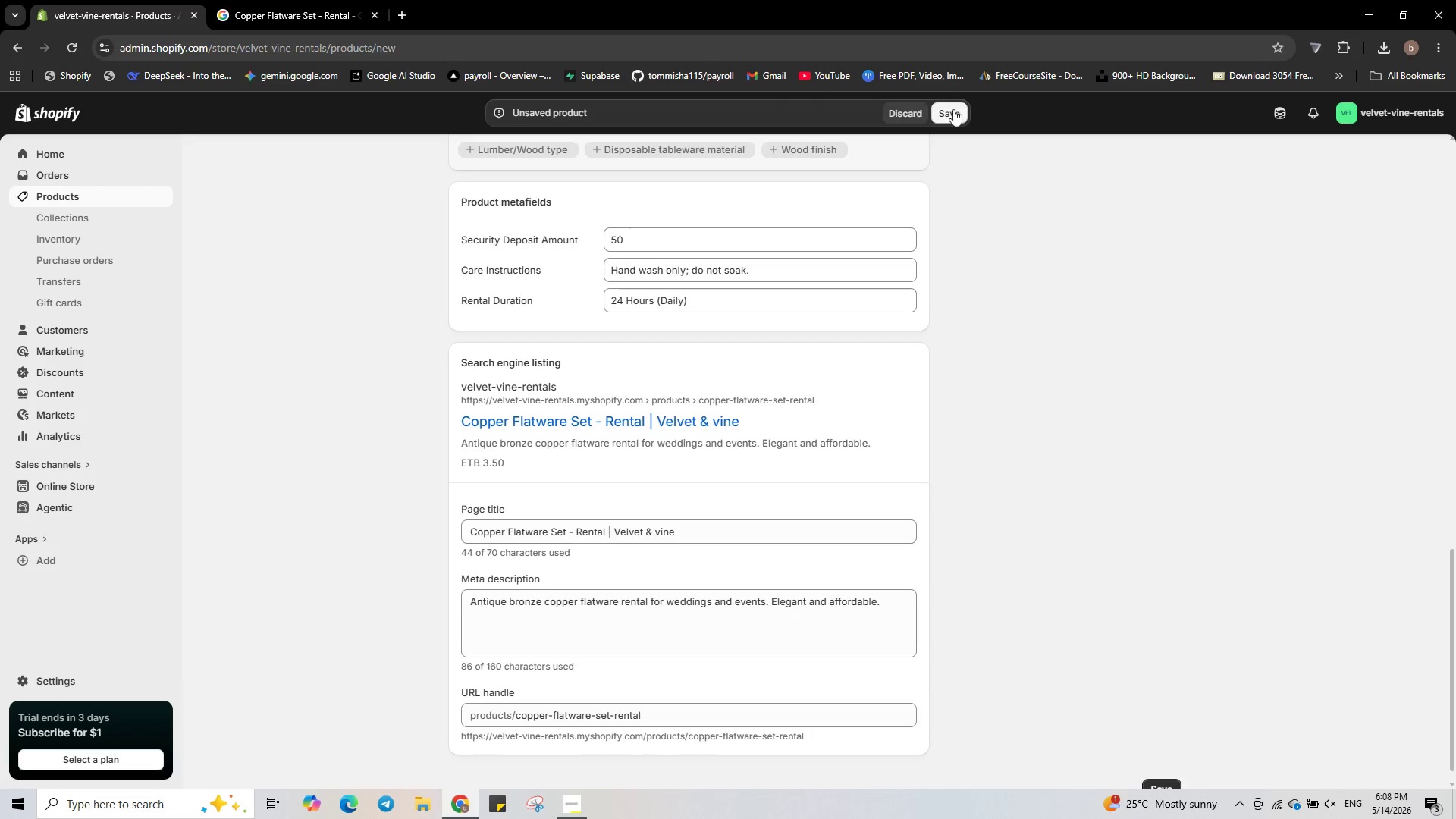 
left_click([952, 114])
 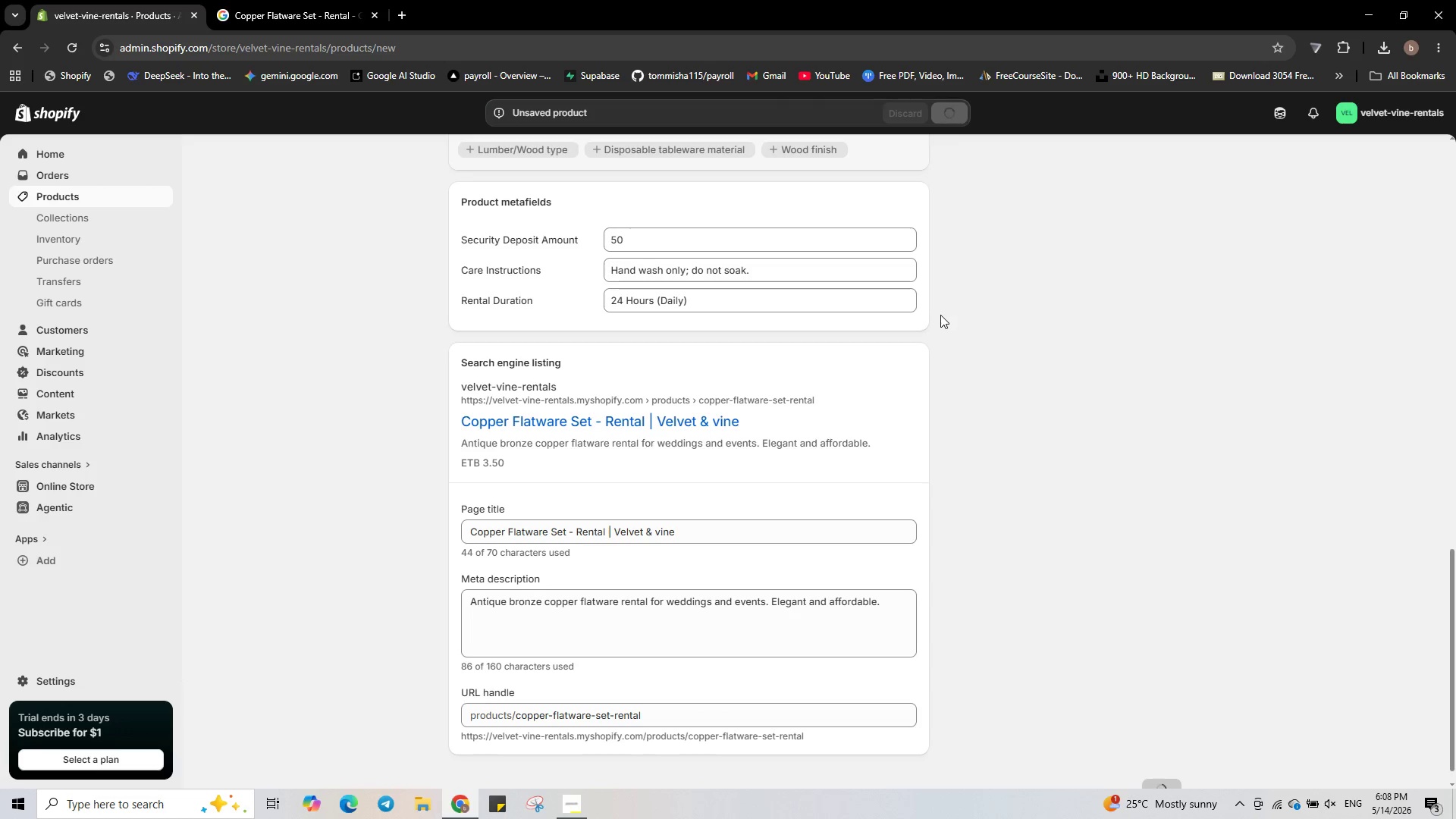 
scroll: coordinate [635, 375], scroll_direction: up, amount: 7.0
 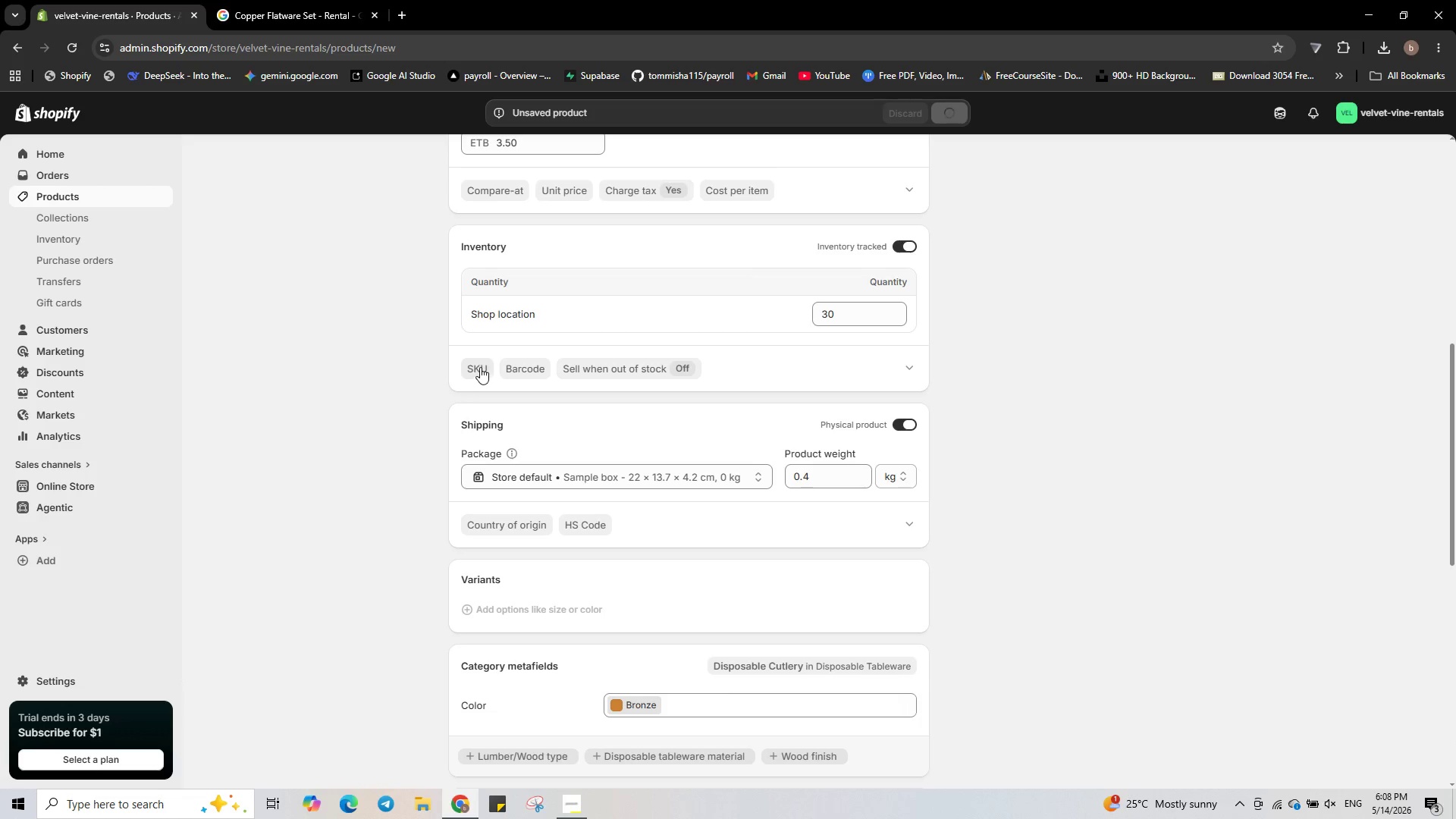 
left_click([480, 367])
 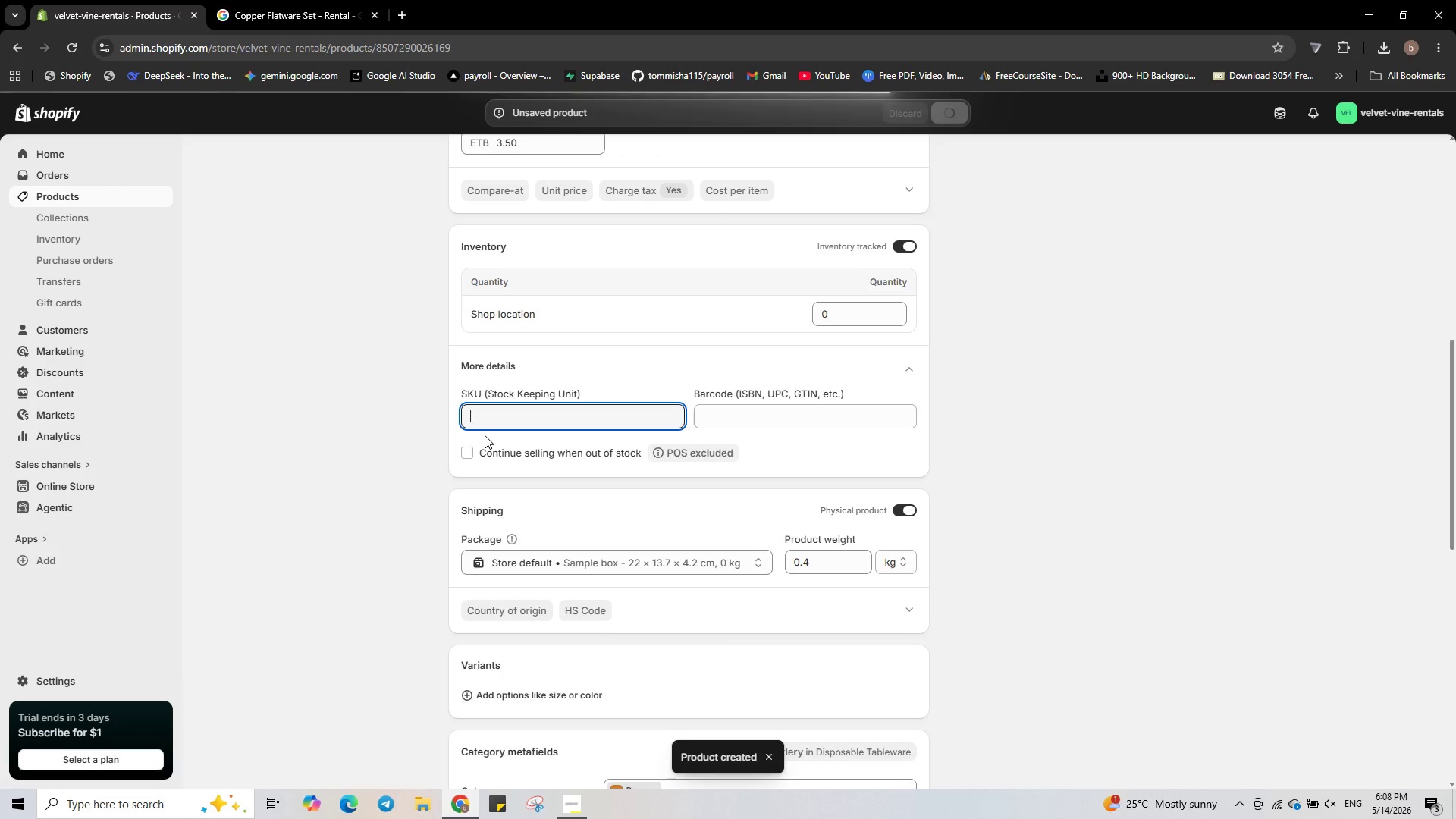 
type(VV)
 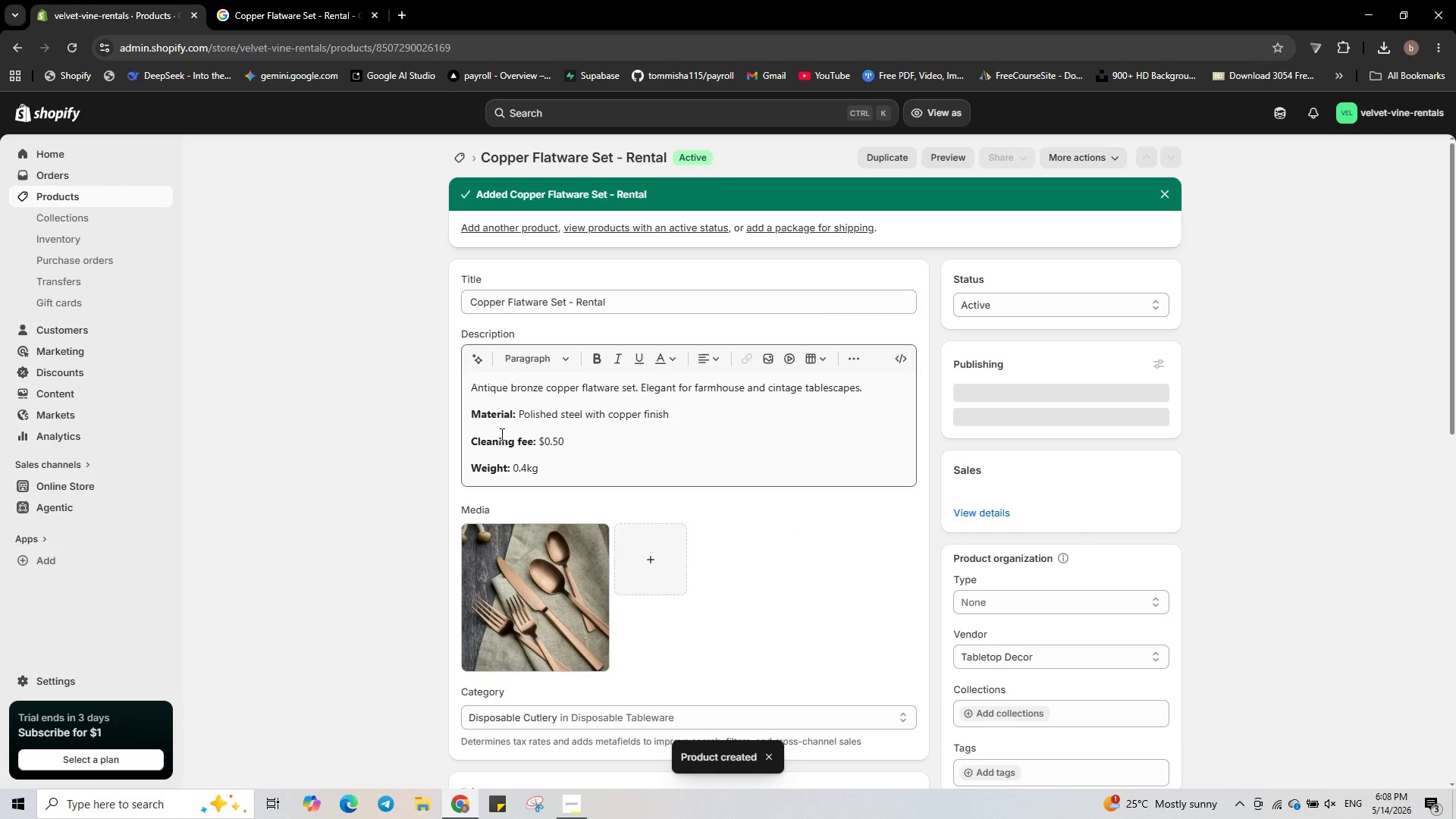 
scroll: coordinate [519, 519], scroll_direction: down, amount: 8.0
 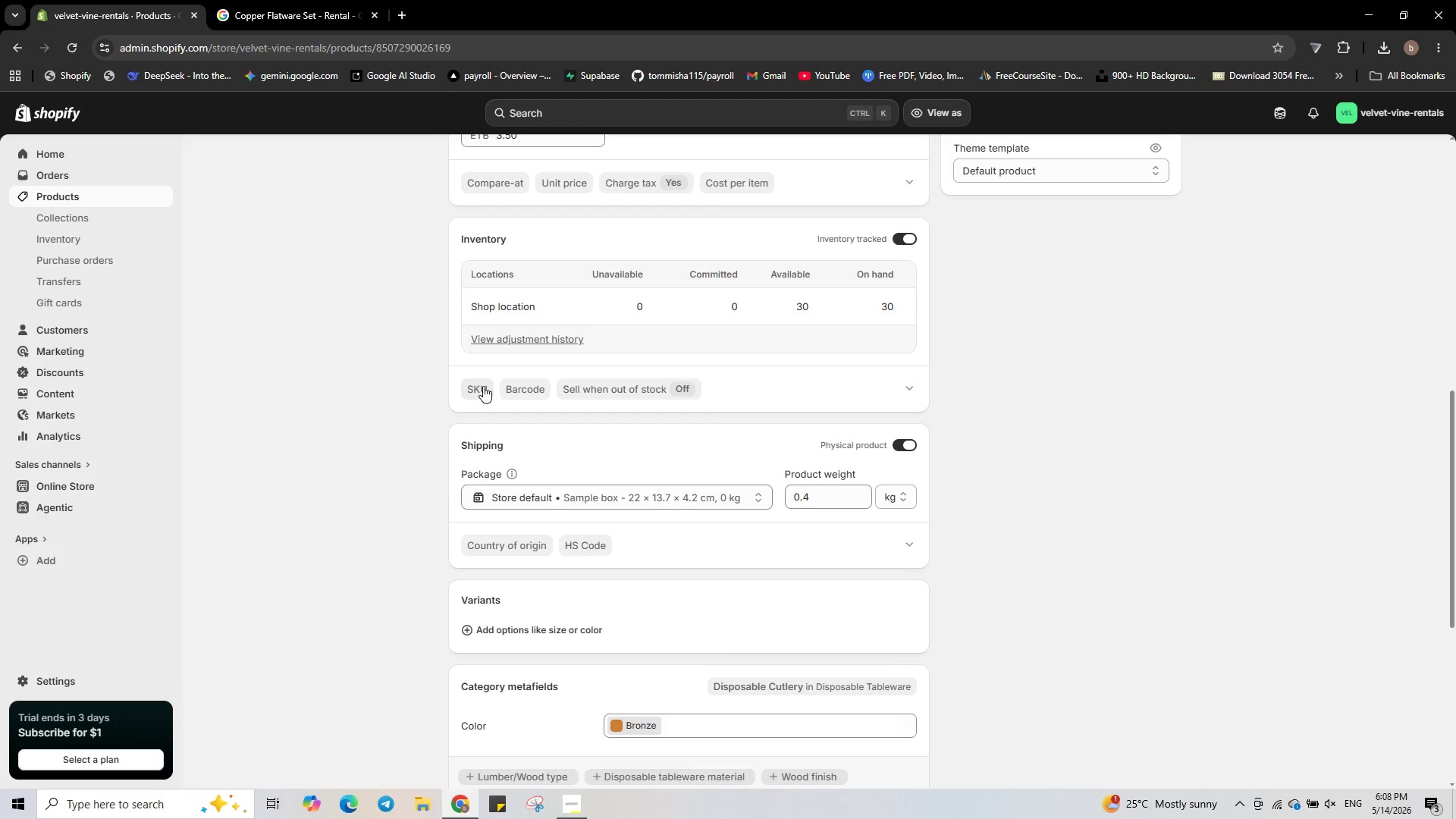 
left_click([482, 385])
 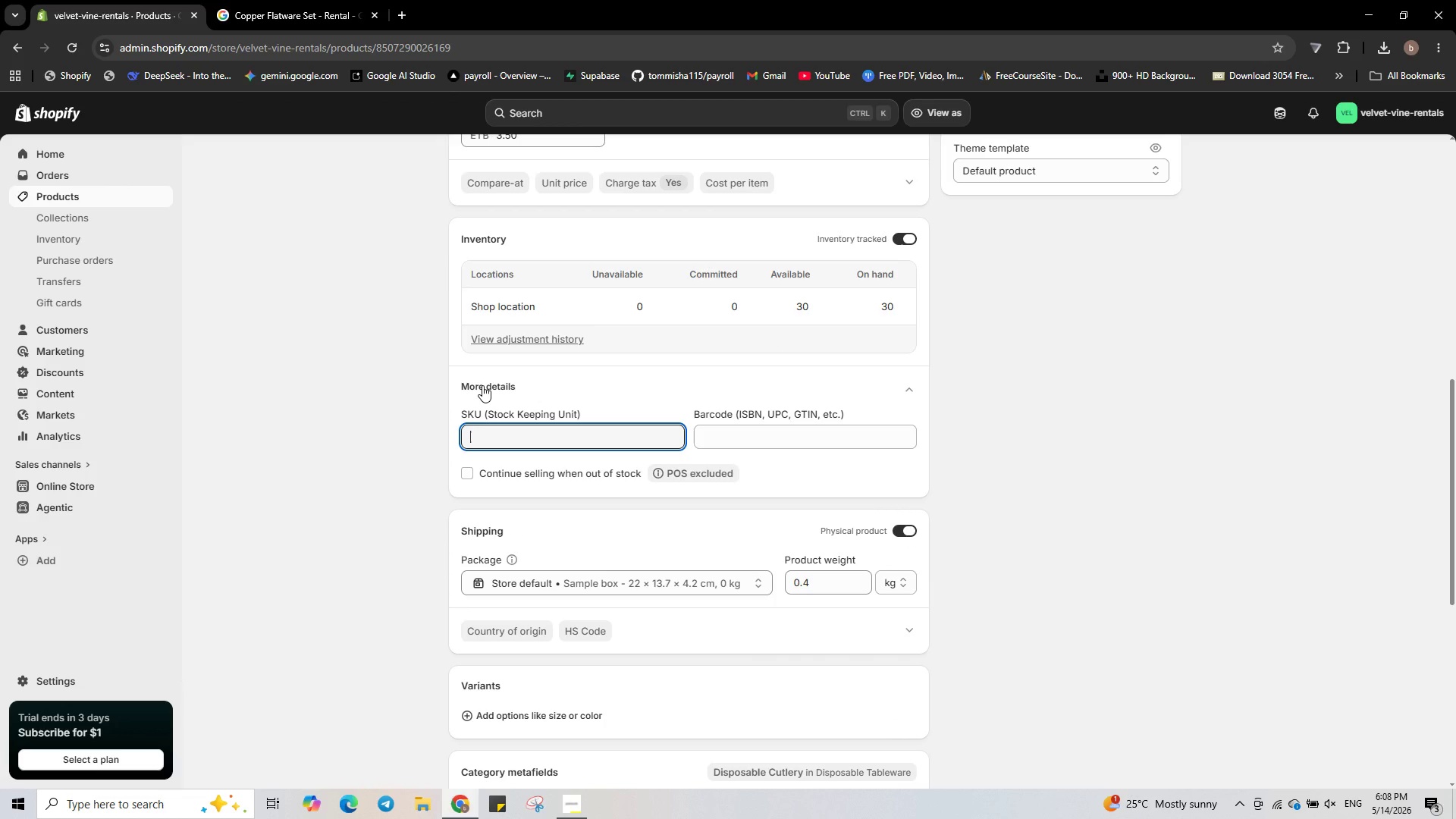 
key(Shift+V)
 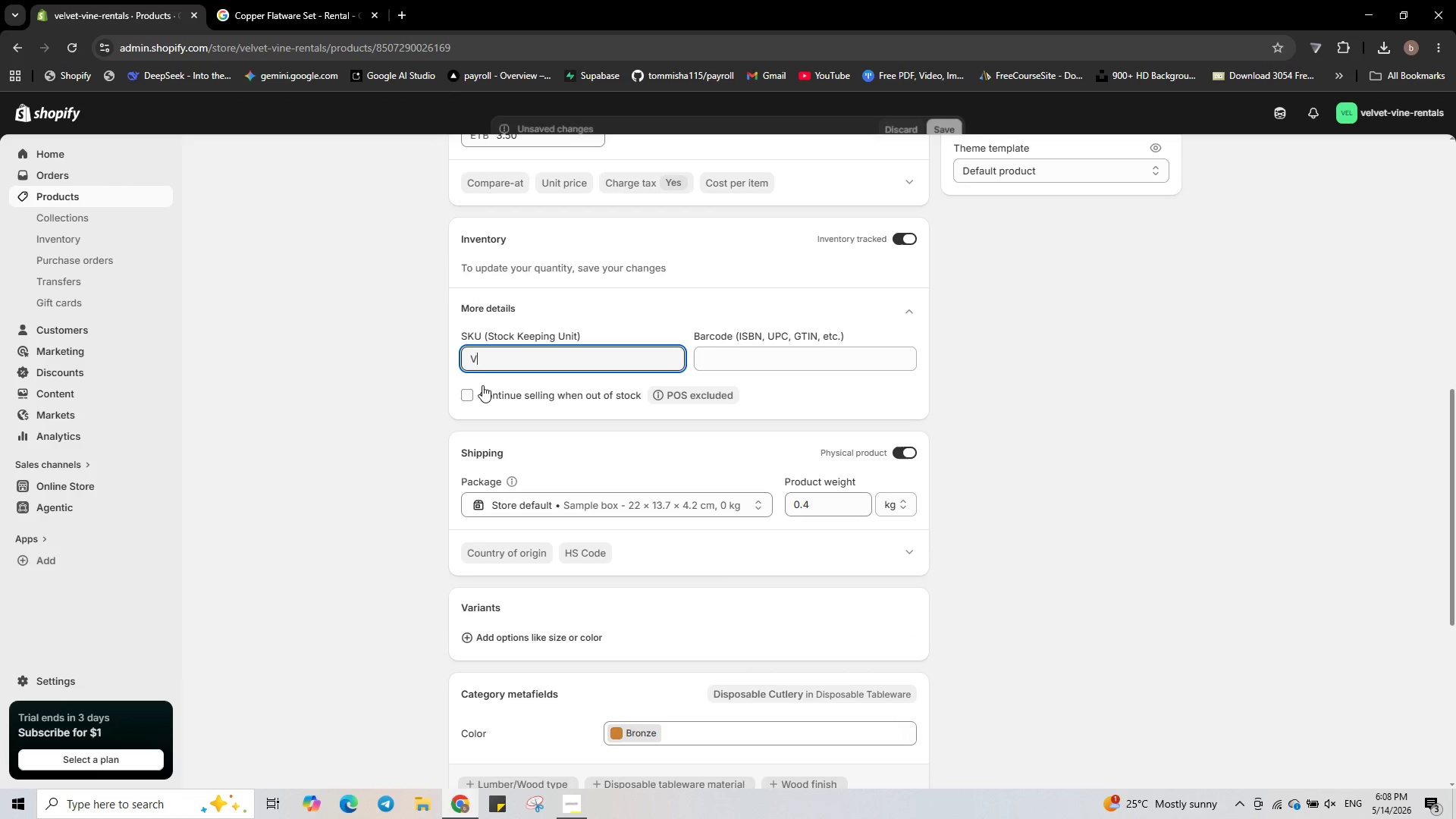 
key(Minus)
 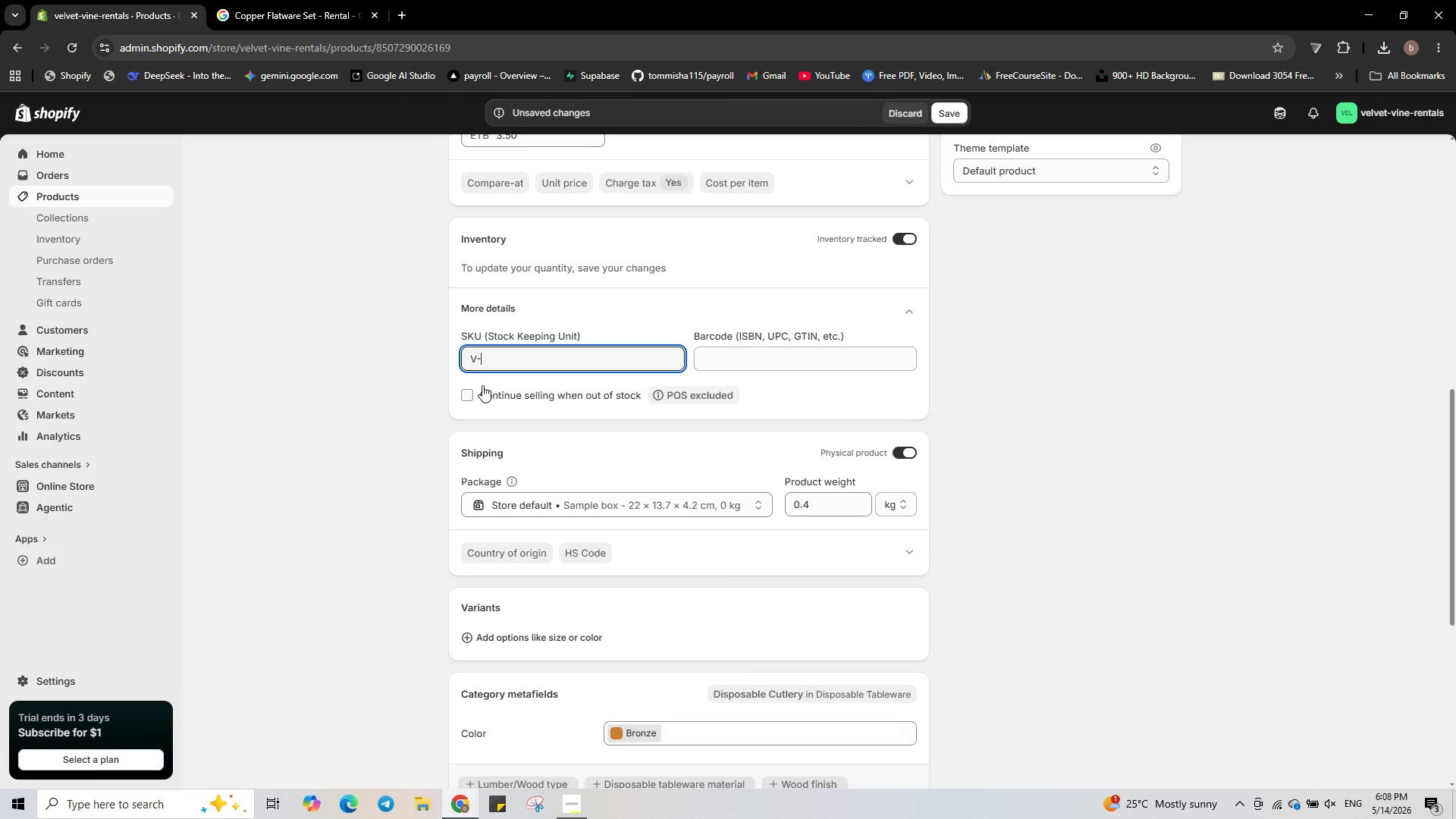 
key(Numpad0)
 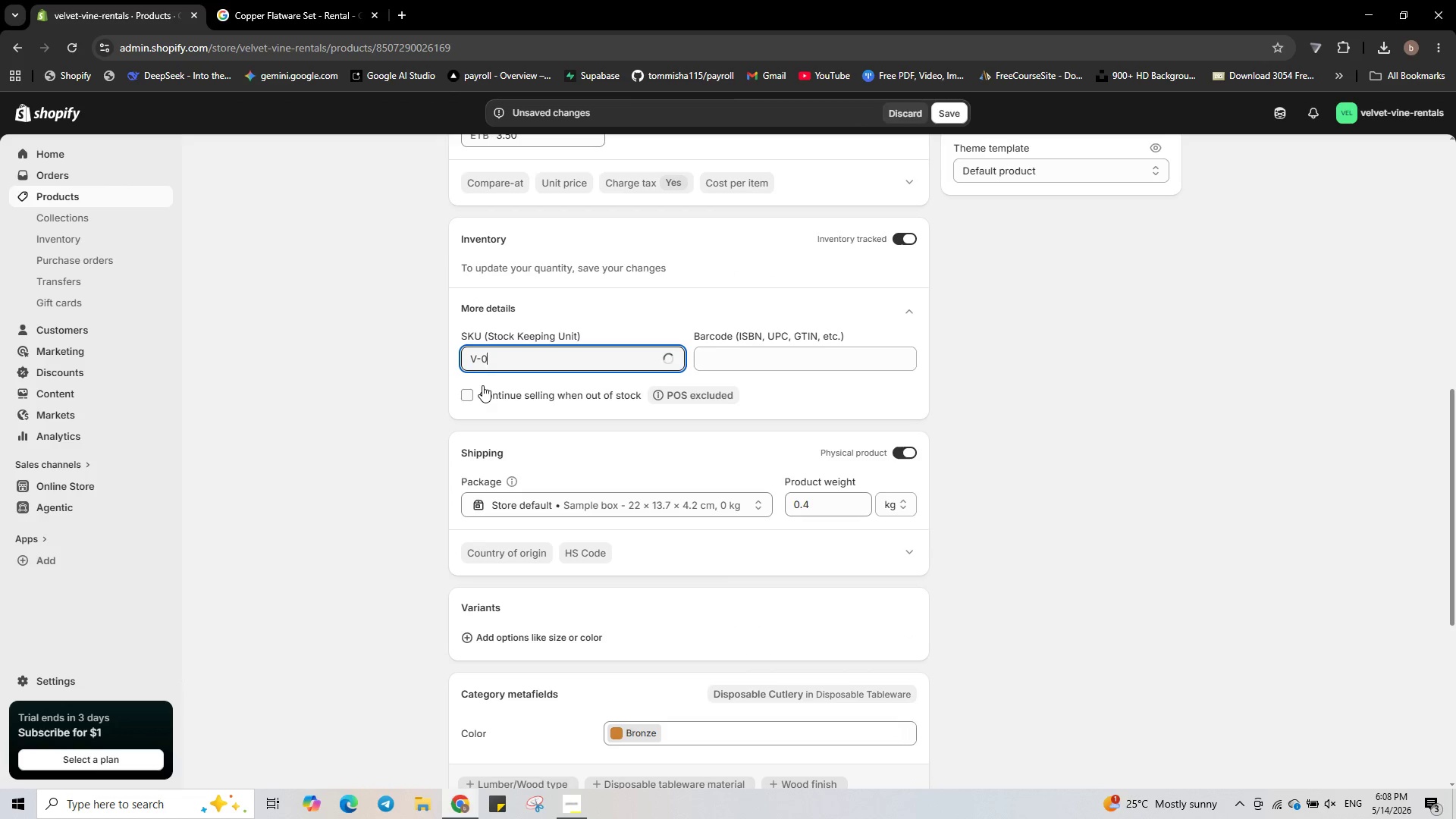 
key(Numpad0)
 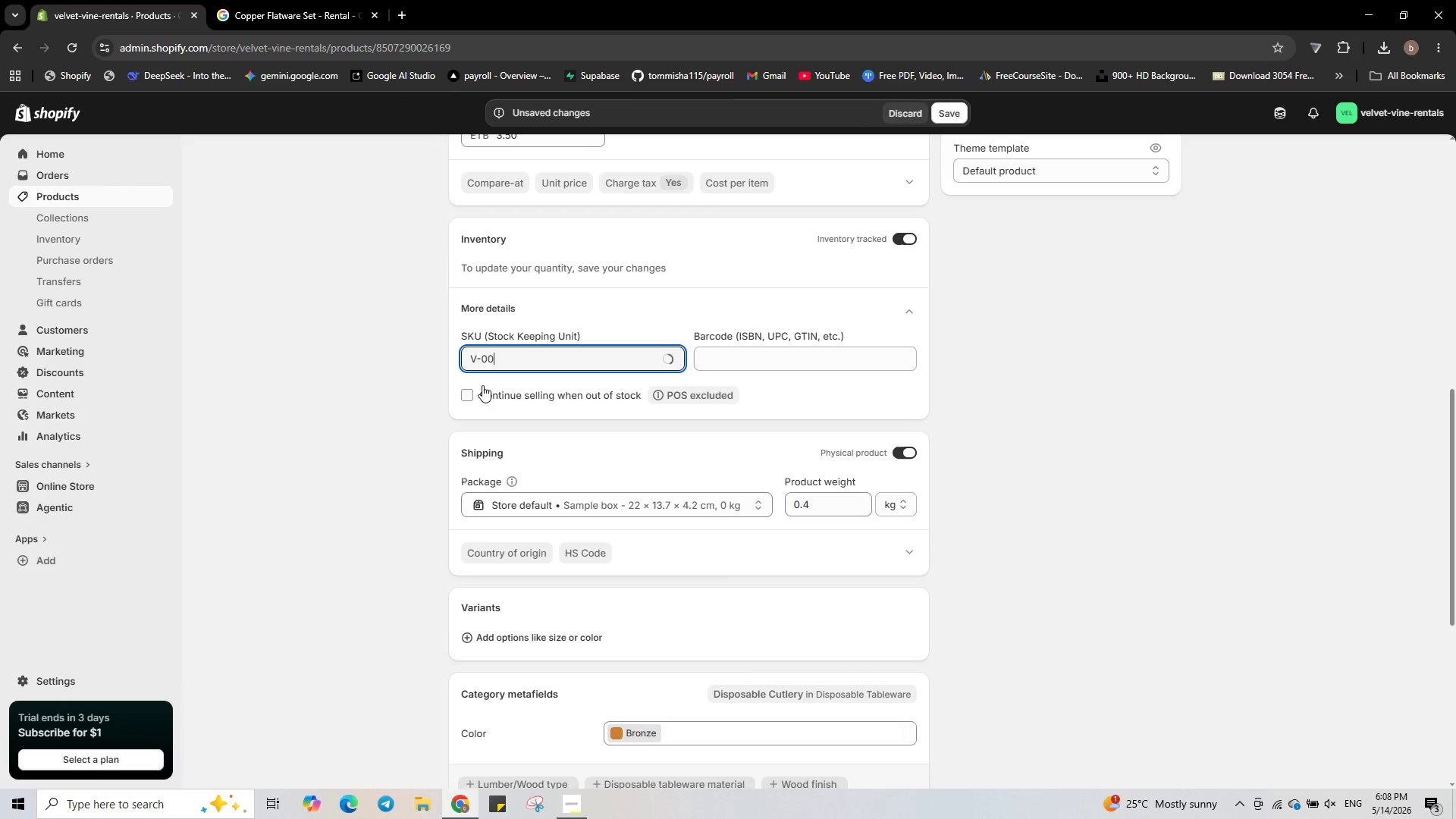 
key(Numpad0)
 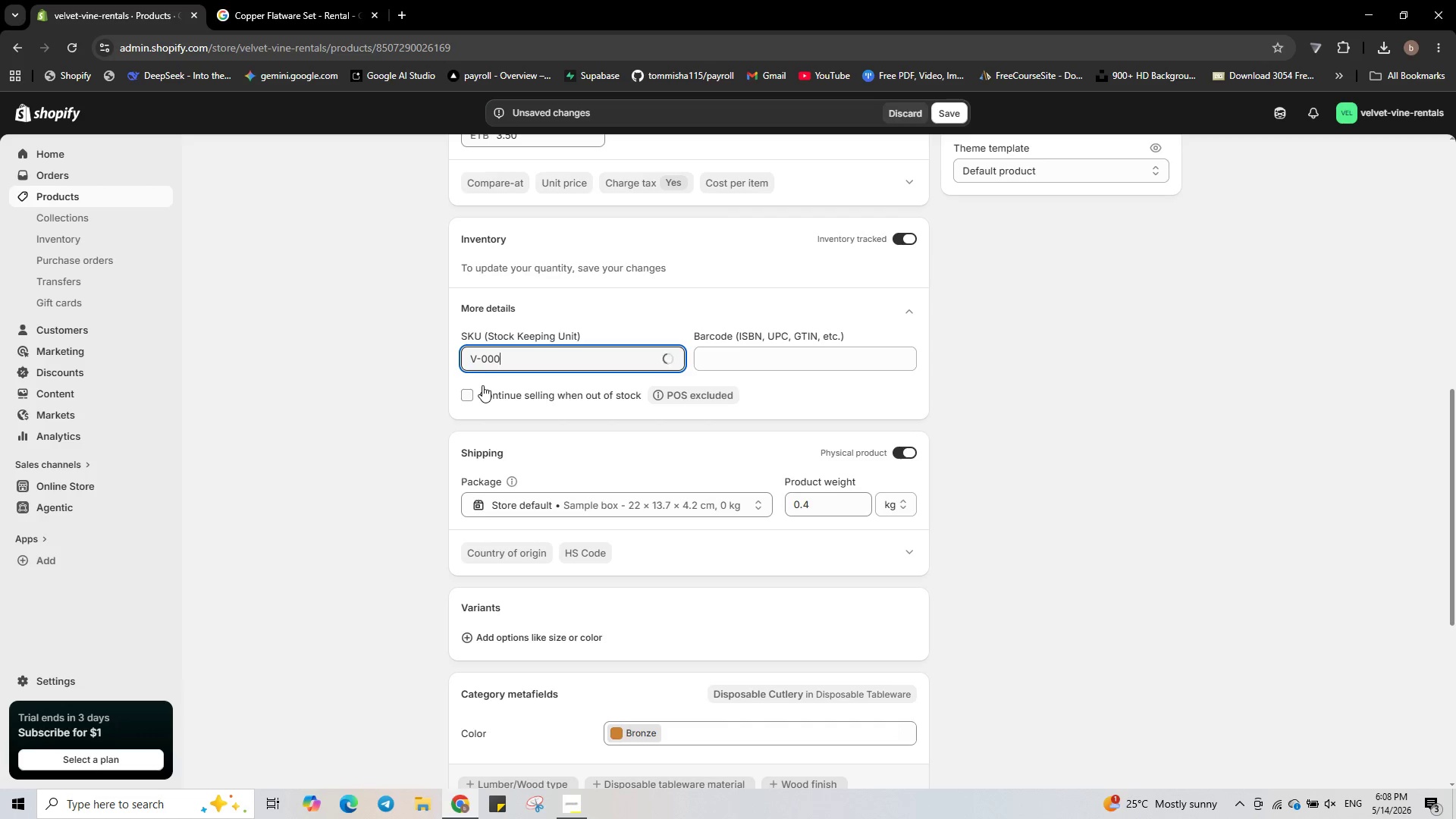 
key(Numpad1)
 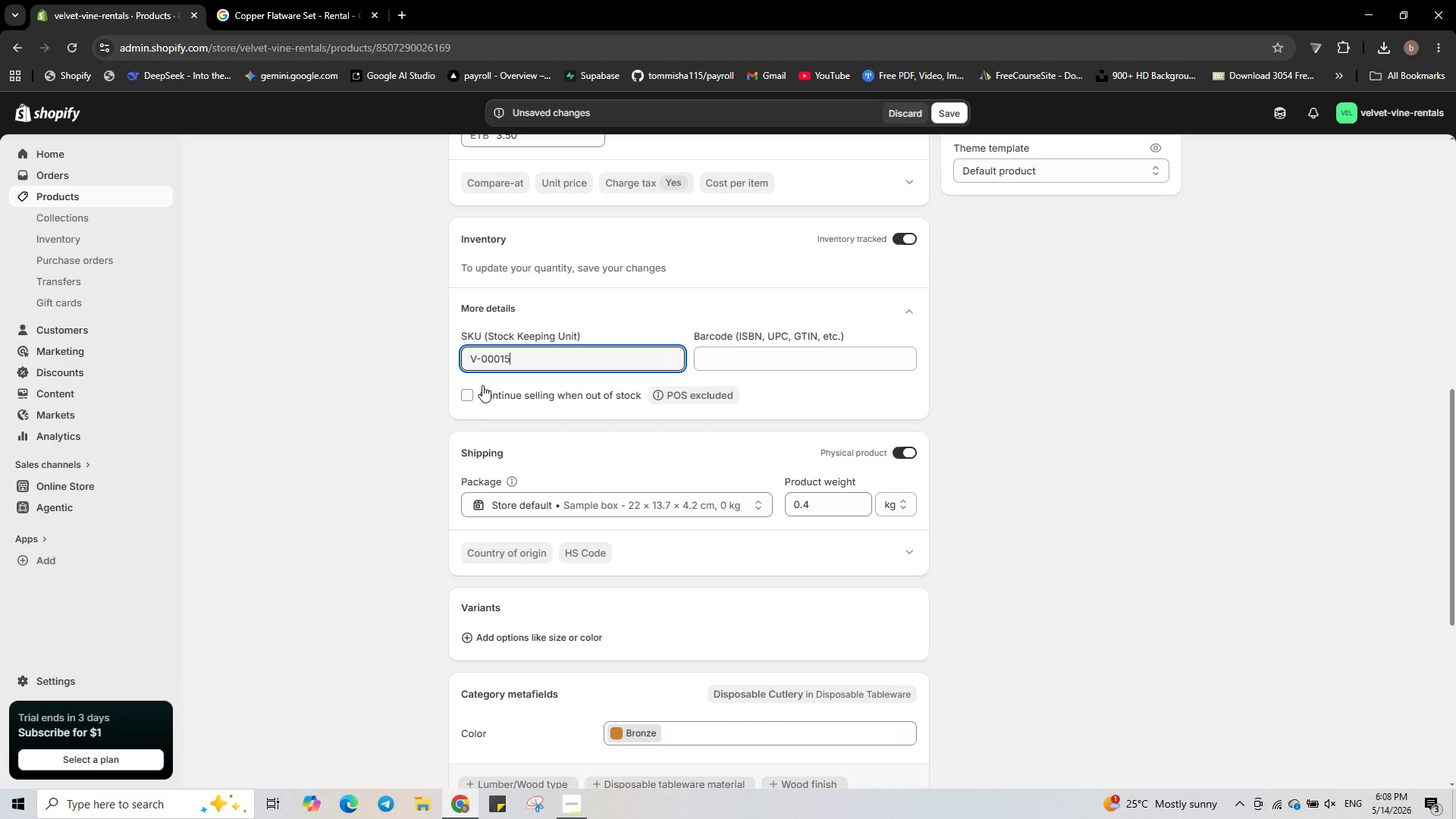 
key(Numpad5)
 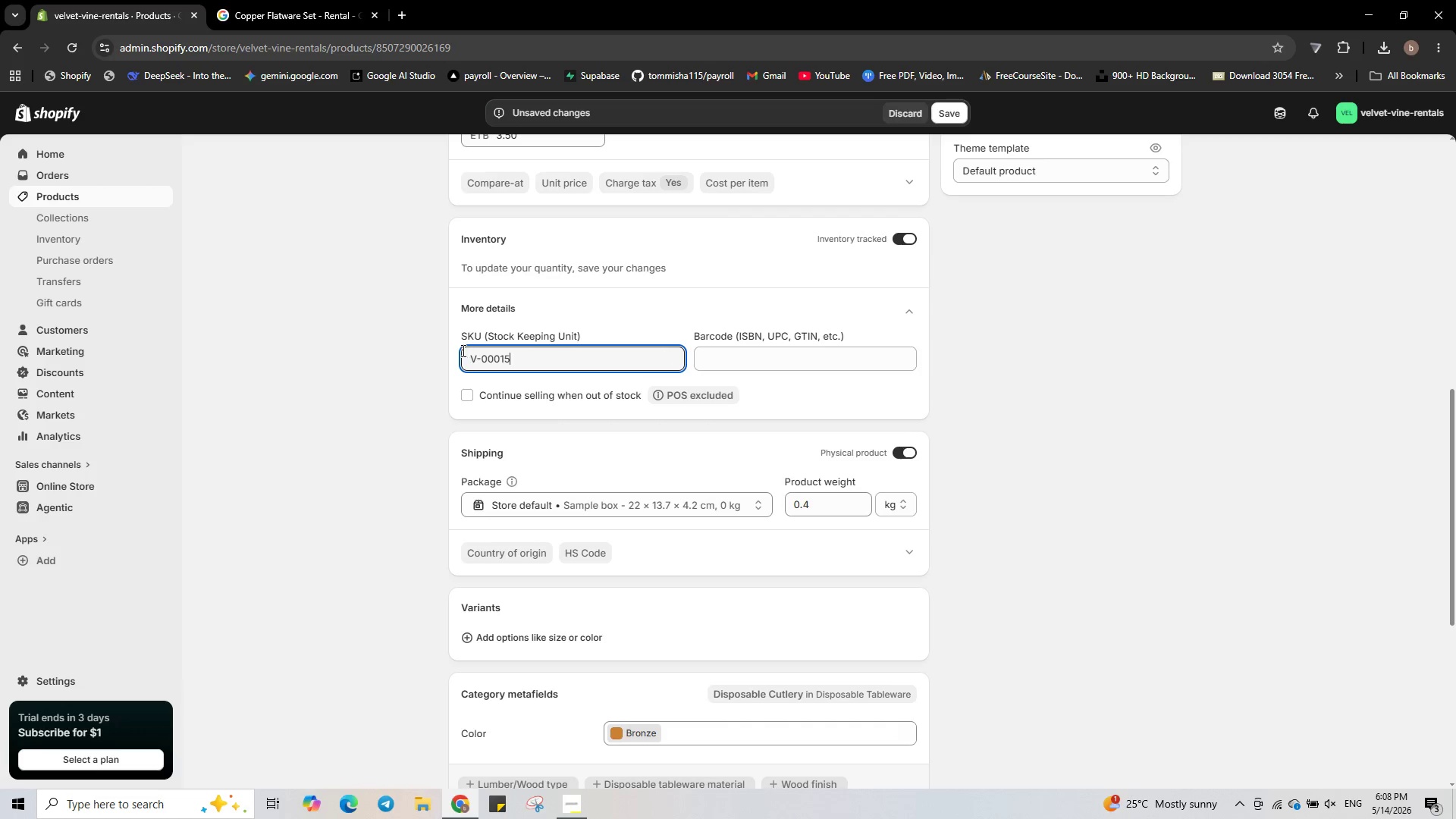 
left_click([473, 360])
 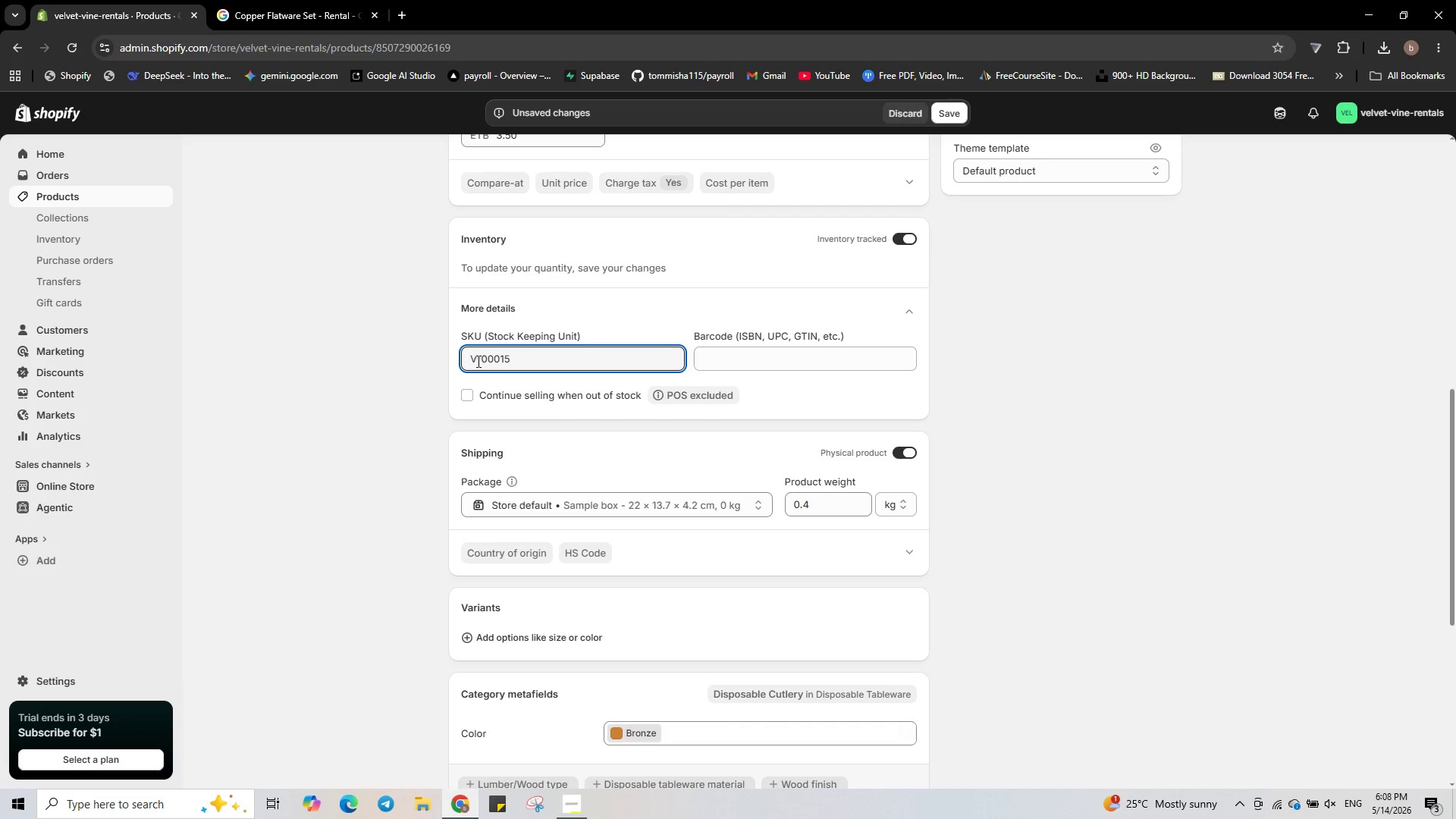 
key(Shift+V)
 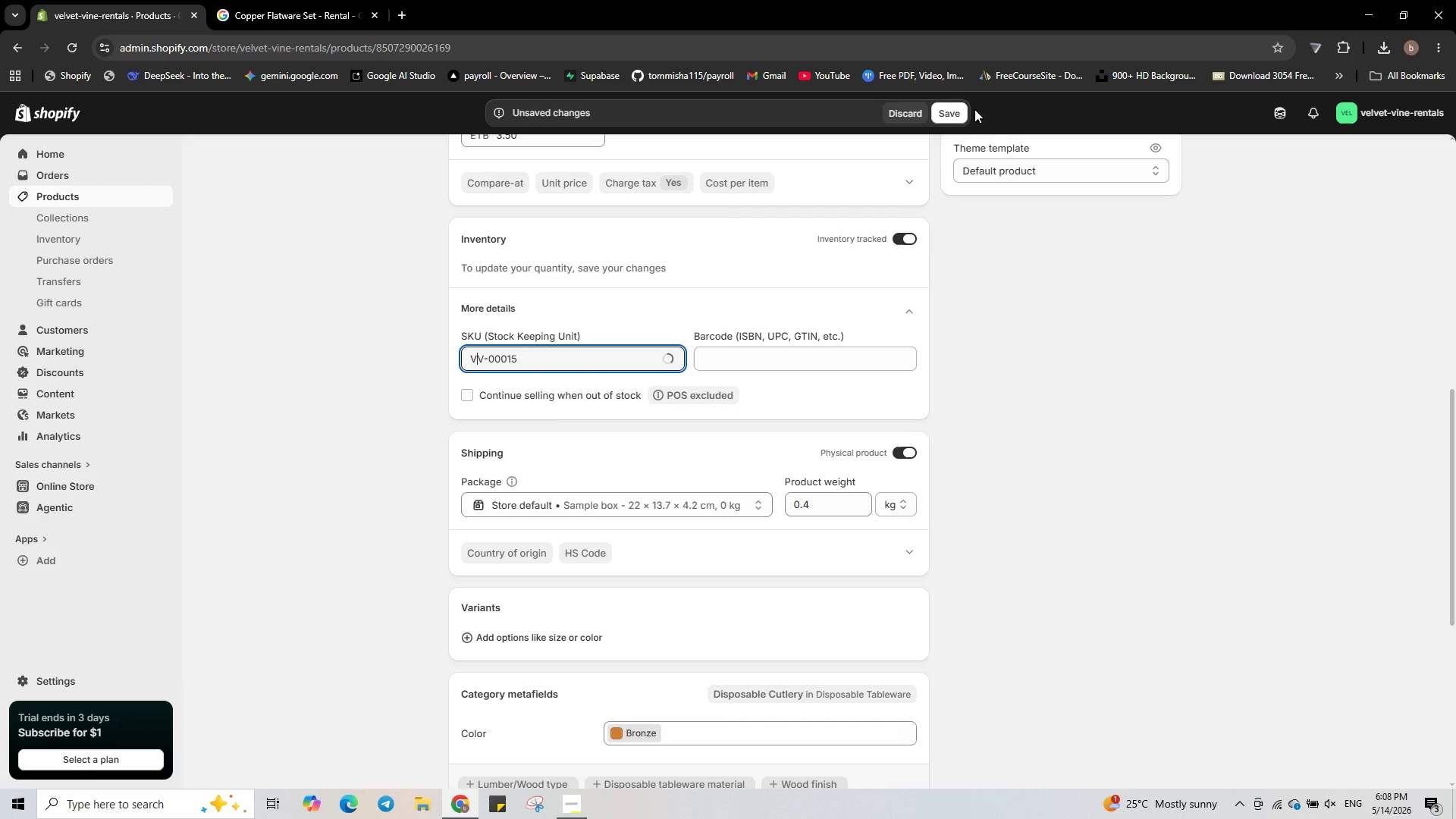 
left_click([949, 118])
 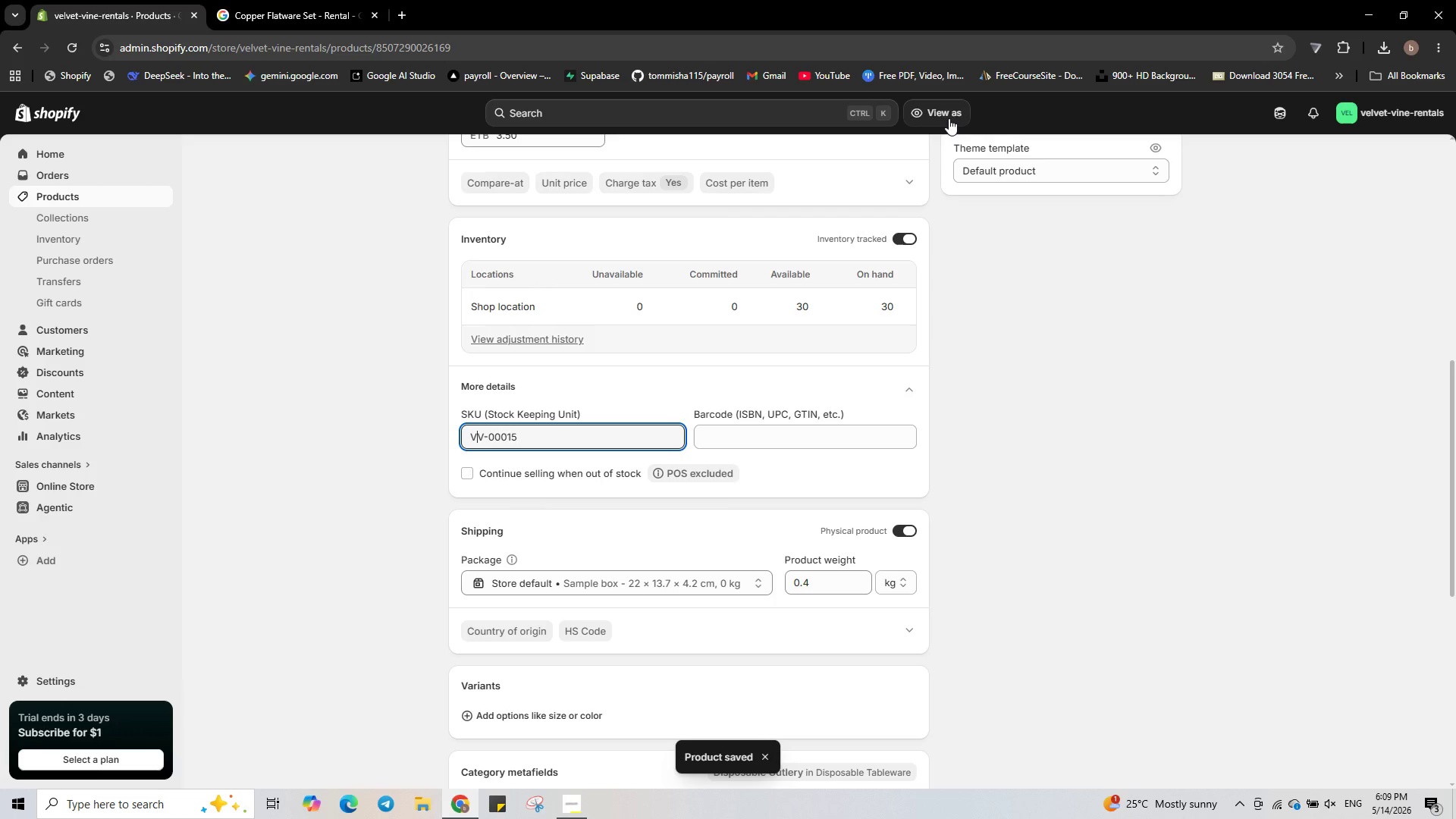 
wait(10.97)
 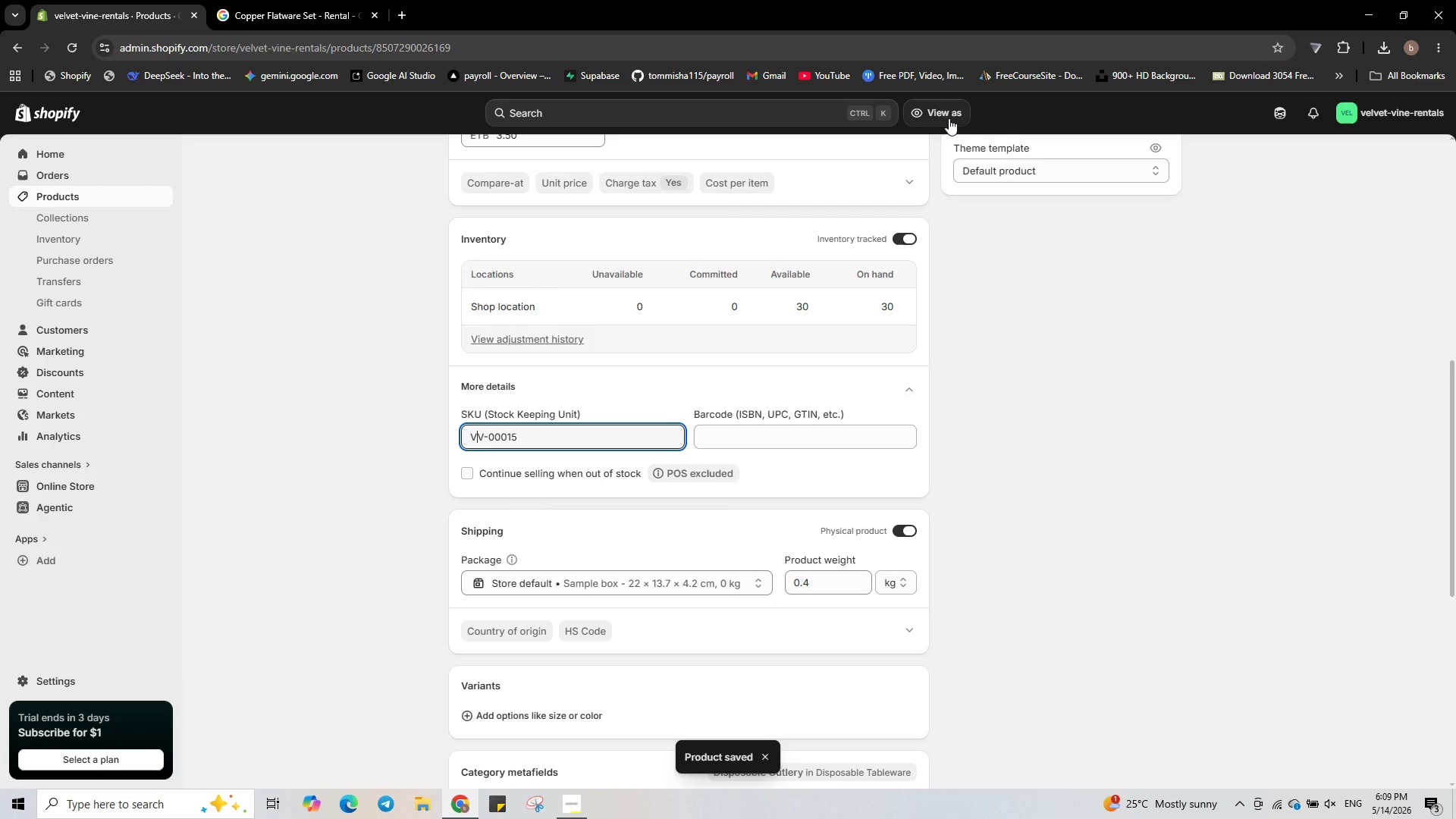 
scroll: coordinate [758, 494], scroll_direction: up, amount: 9.0
 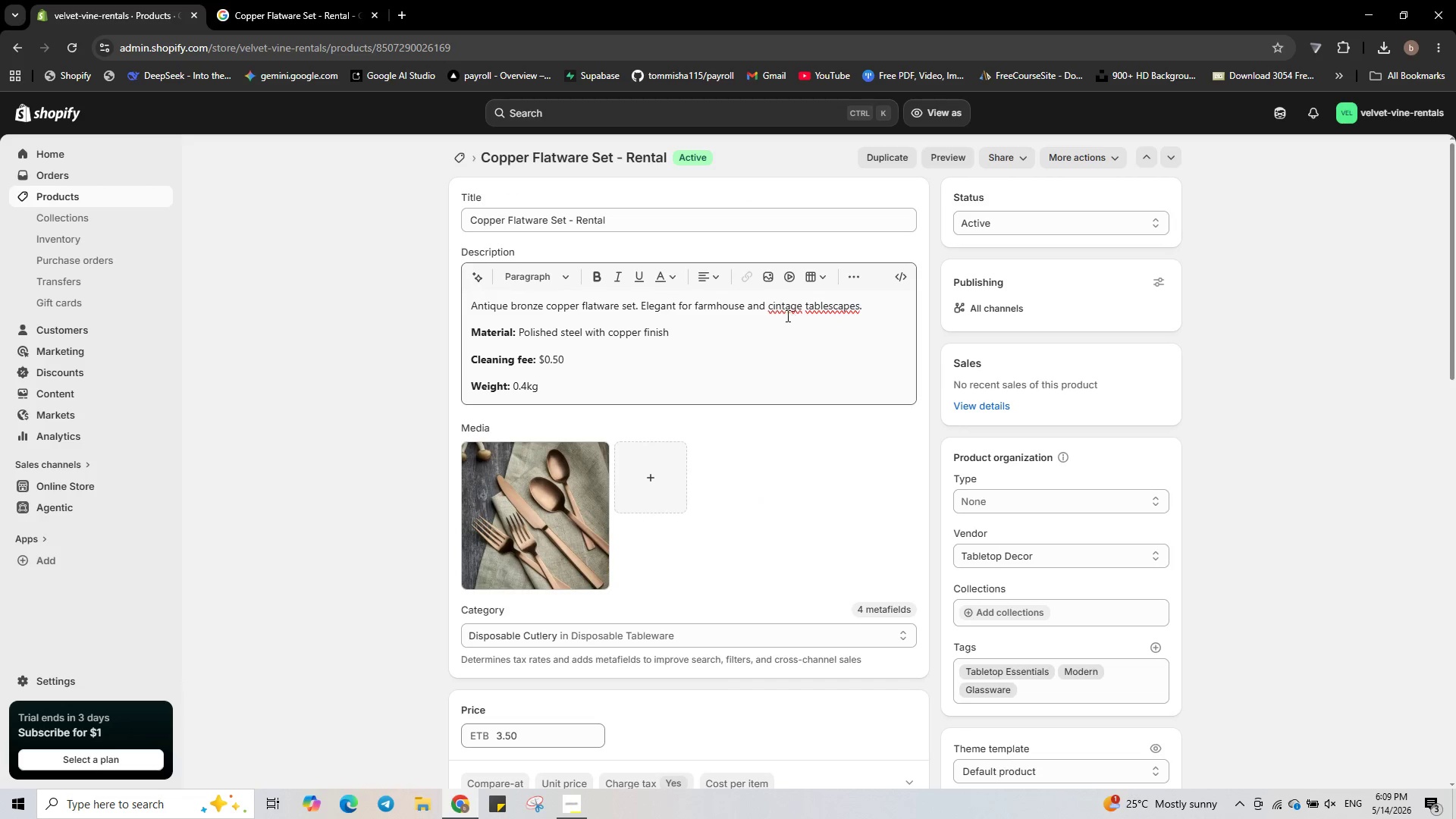 
right_click([785, 304])
 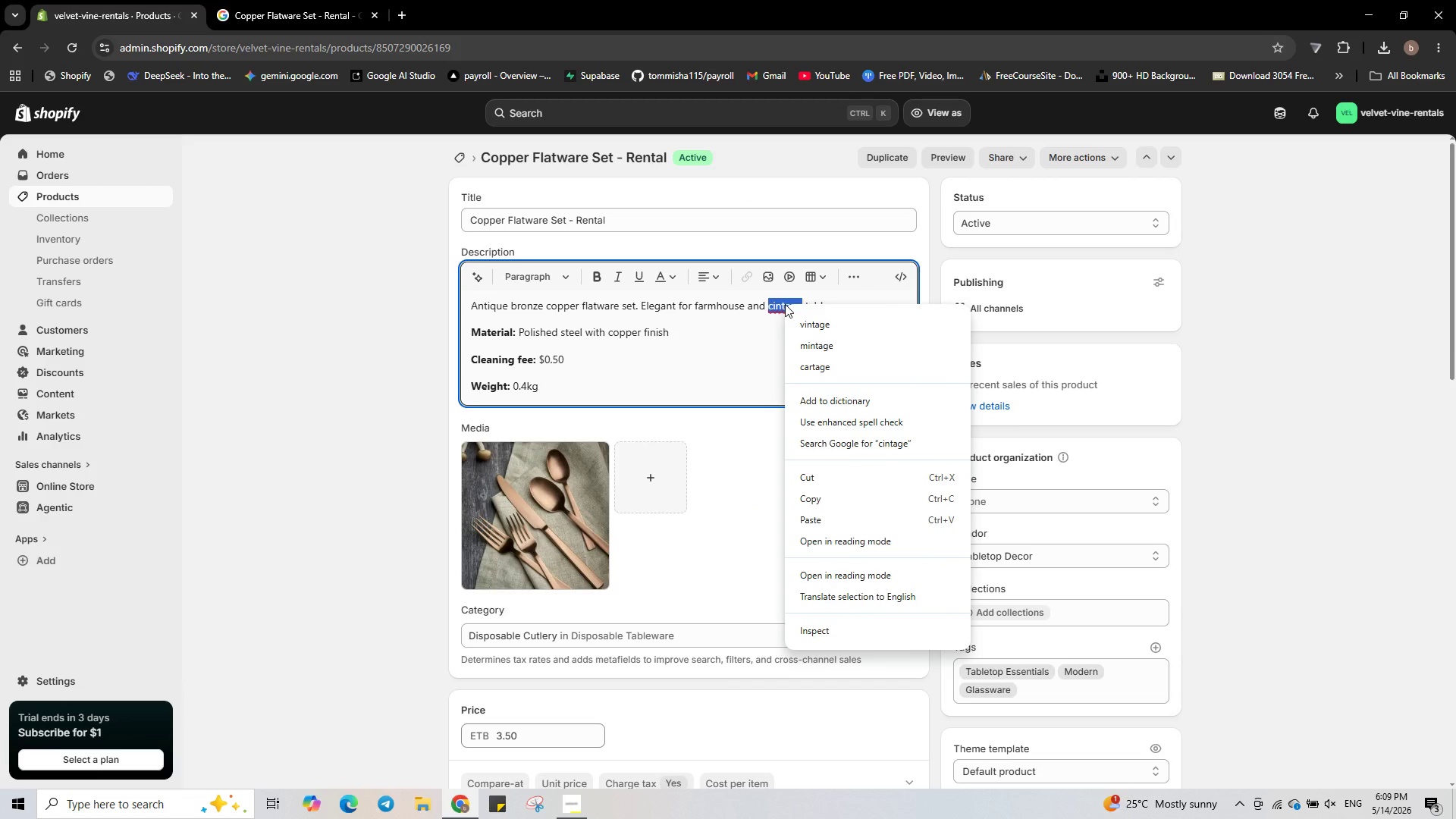 
left_click([798, 319])
 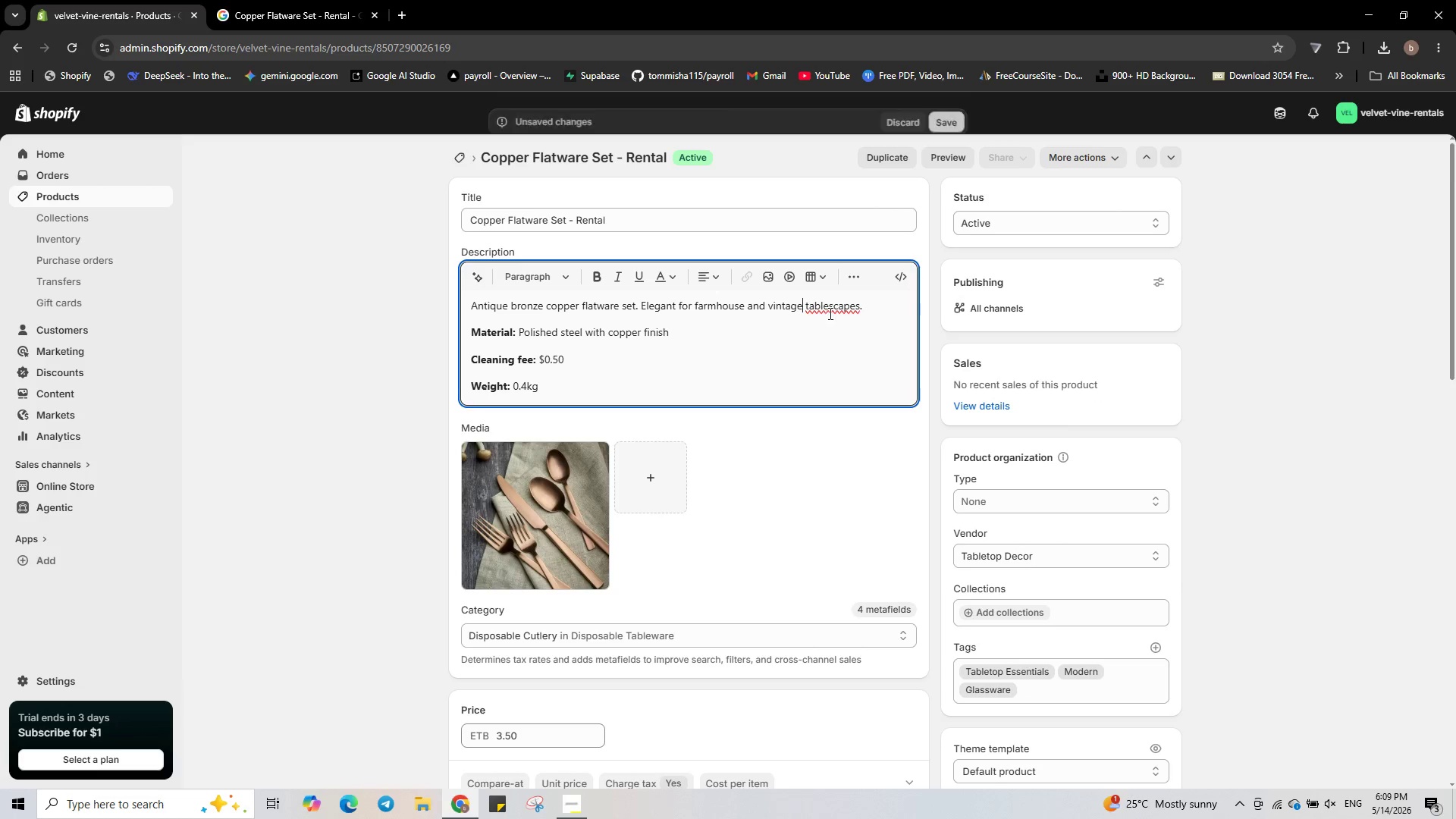 
right_click([833, 310])
 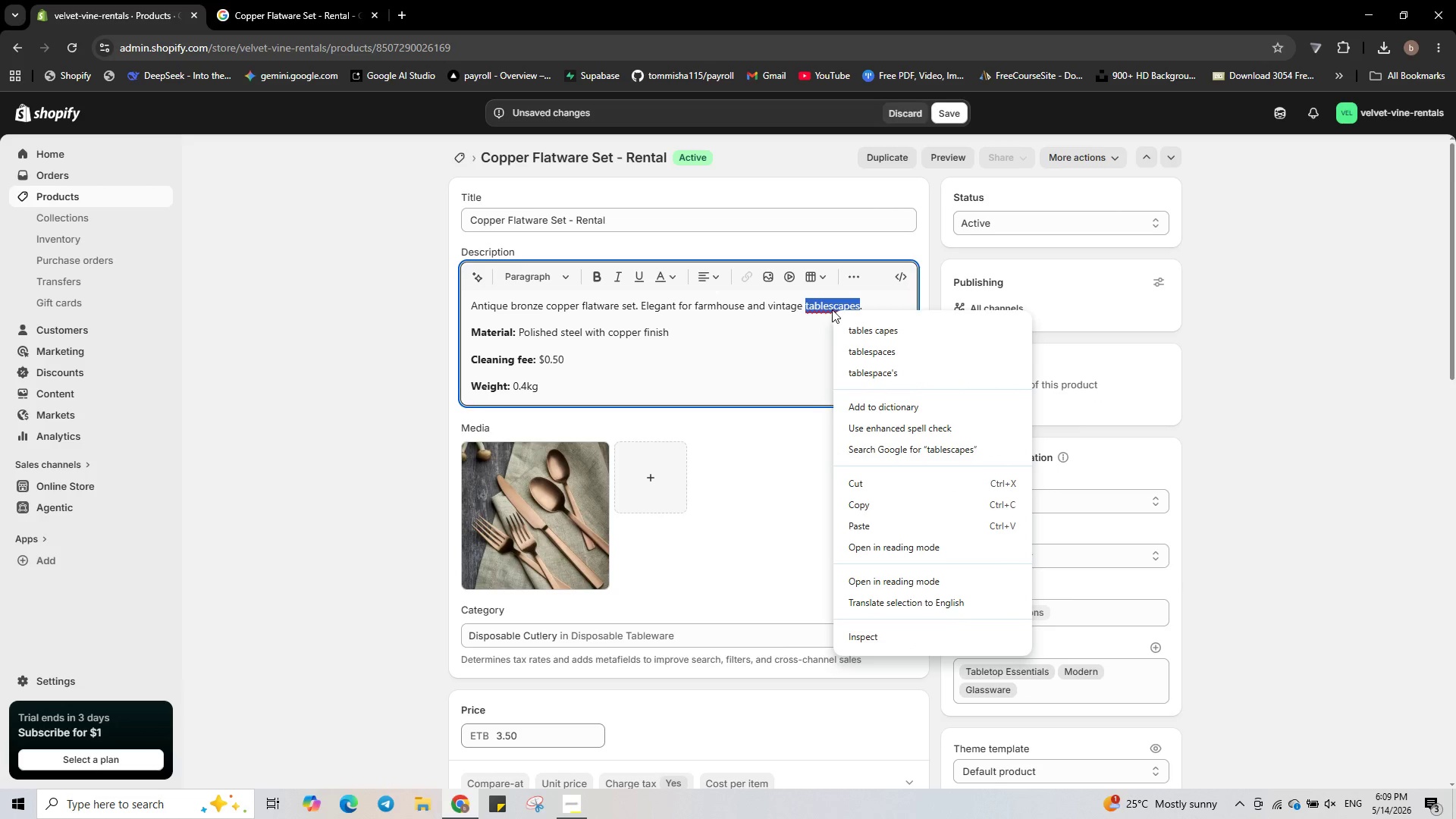 
left_click([831, 309])
 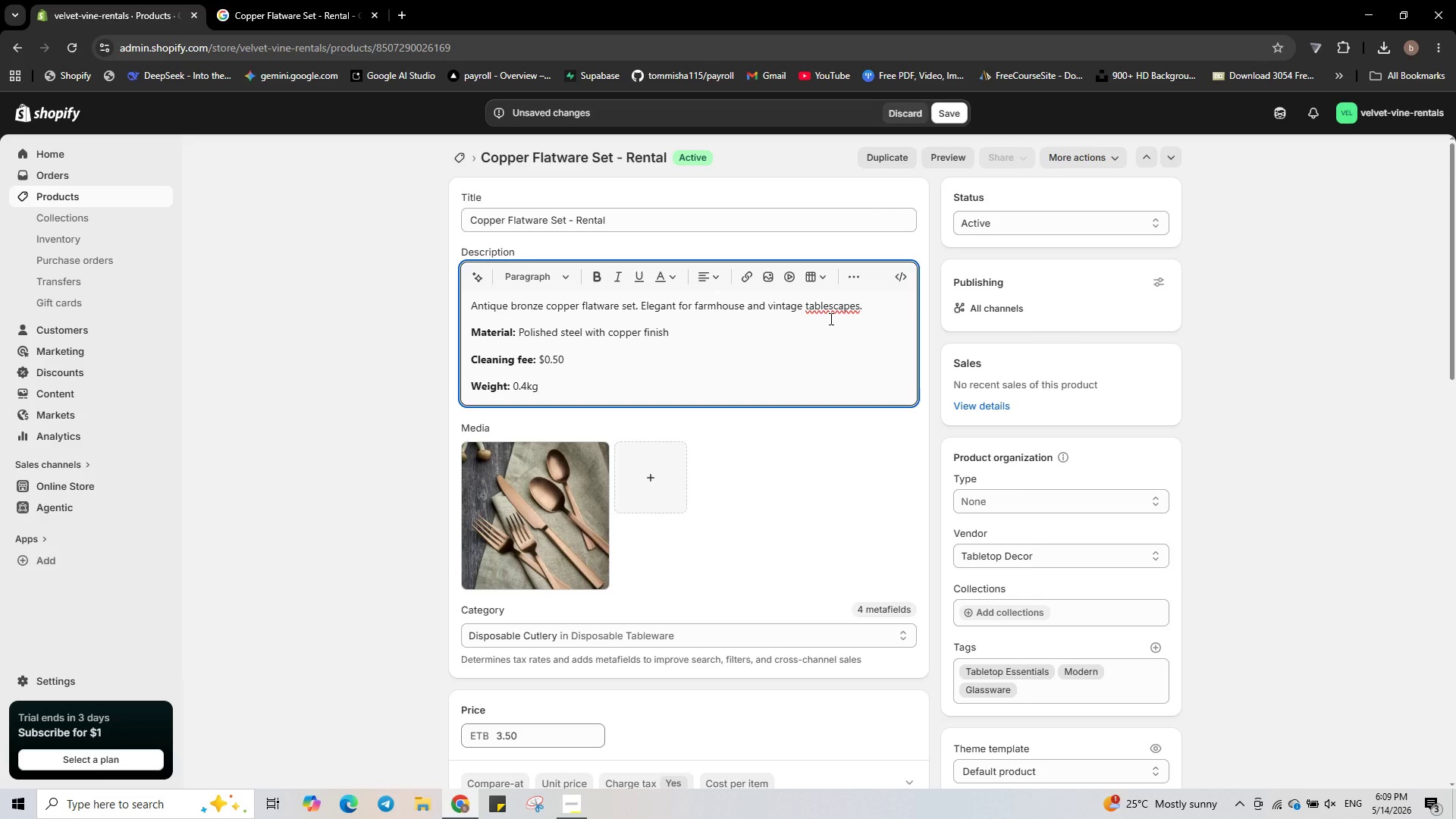 
key(ArrowLeft)
 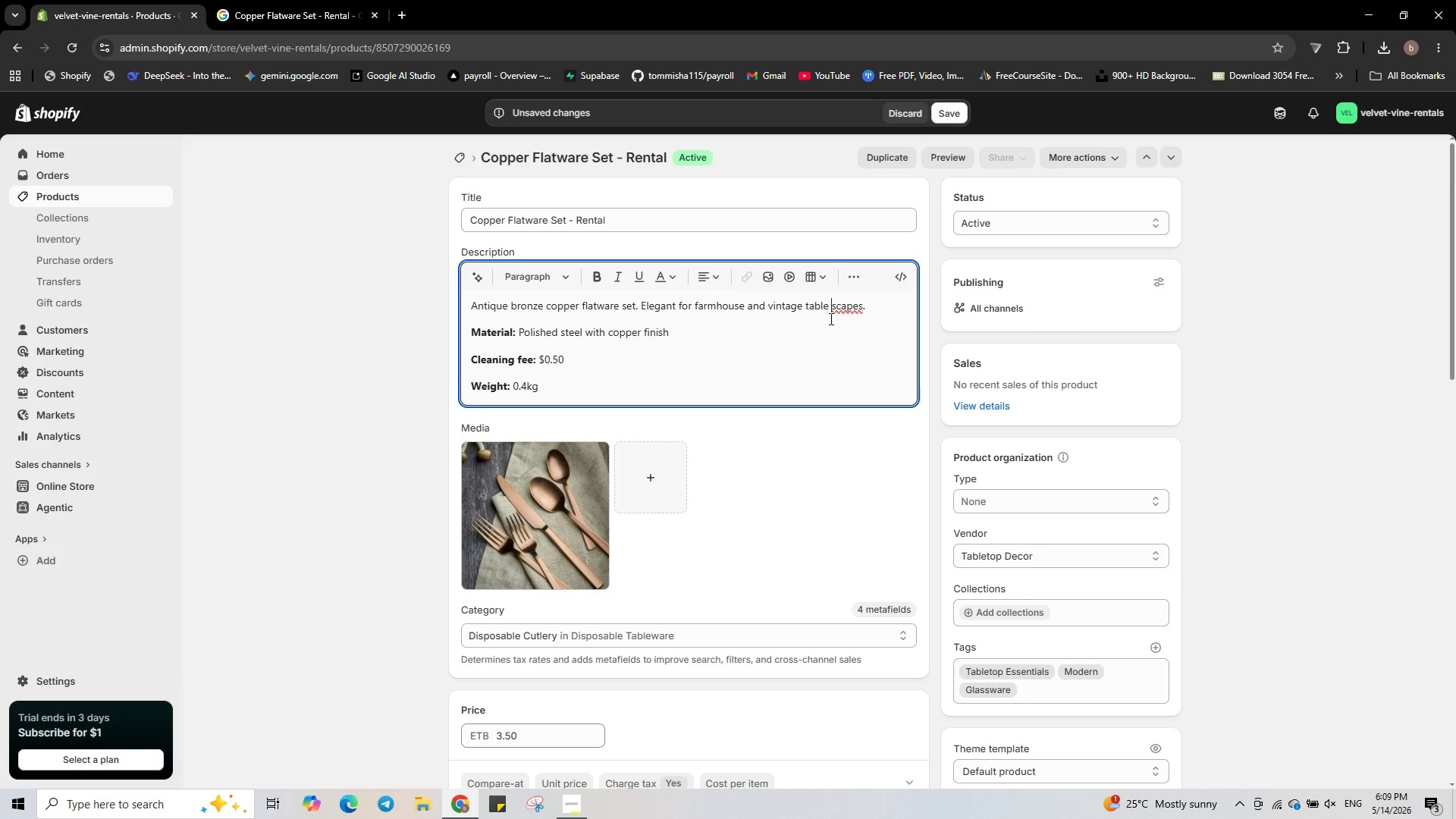 
key(Space)
 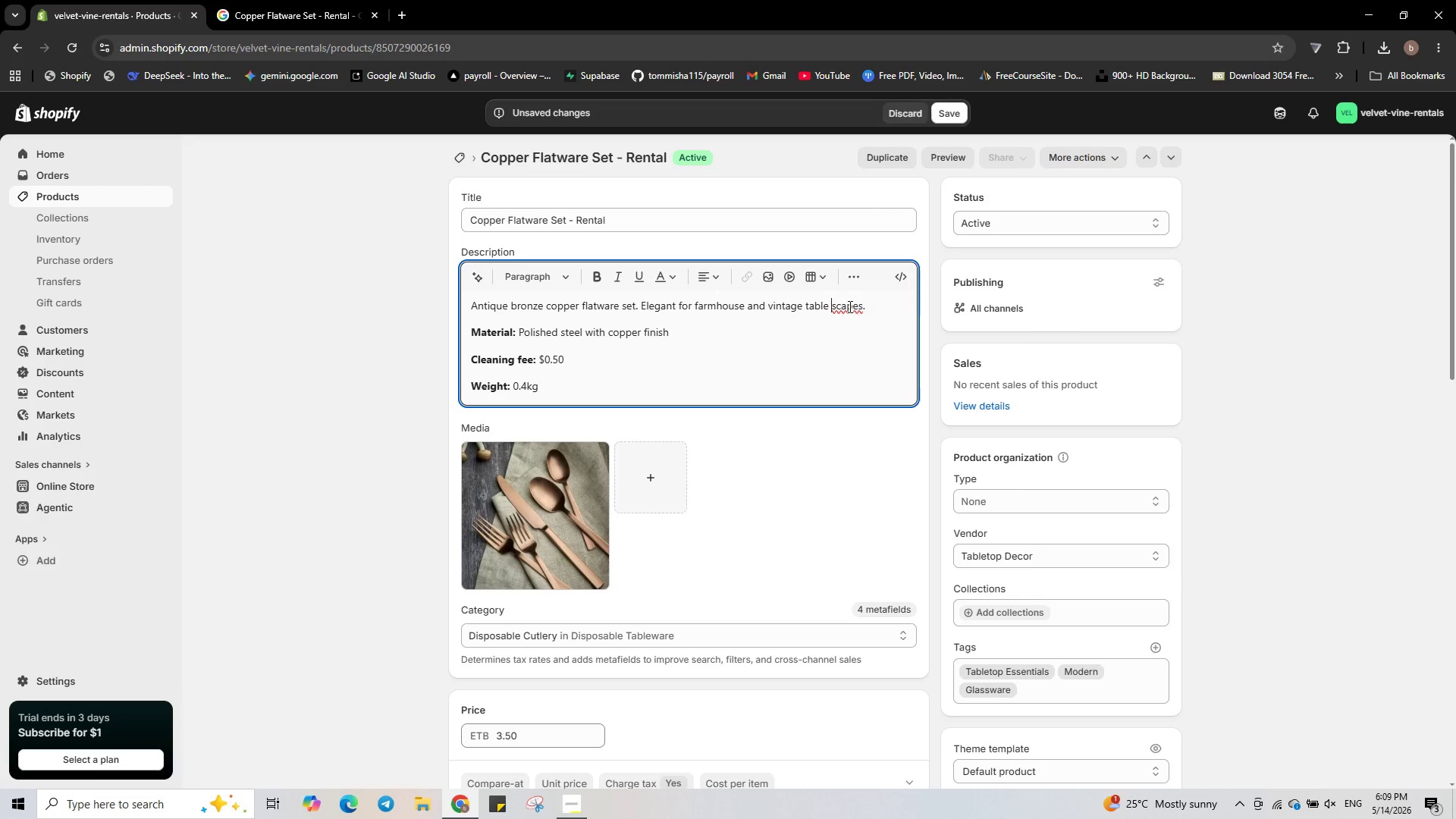 
right_click([850, 304])
 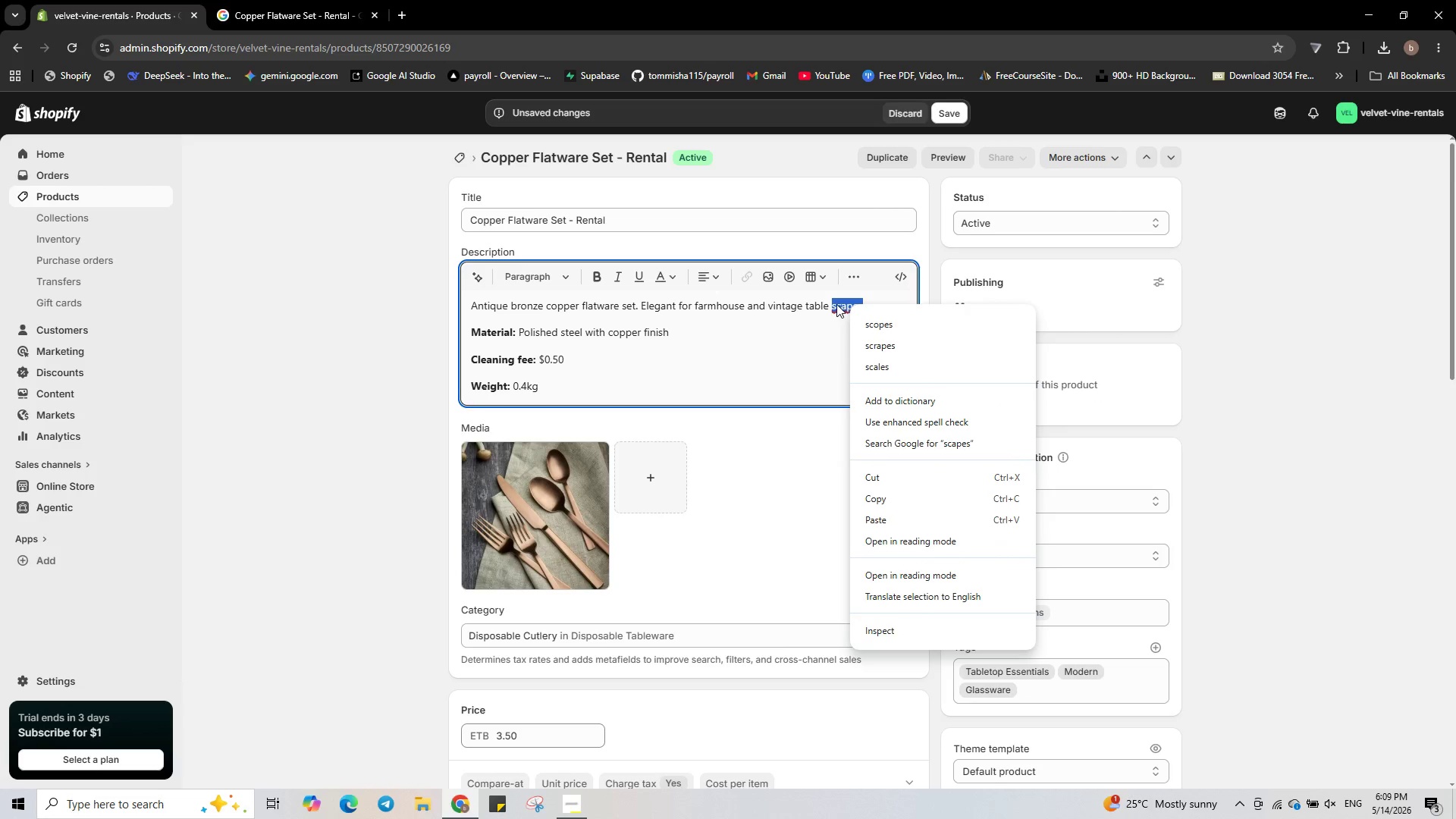 
left_click([833, 304])
 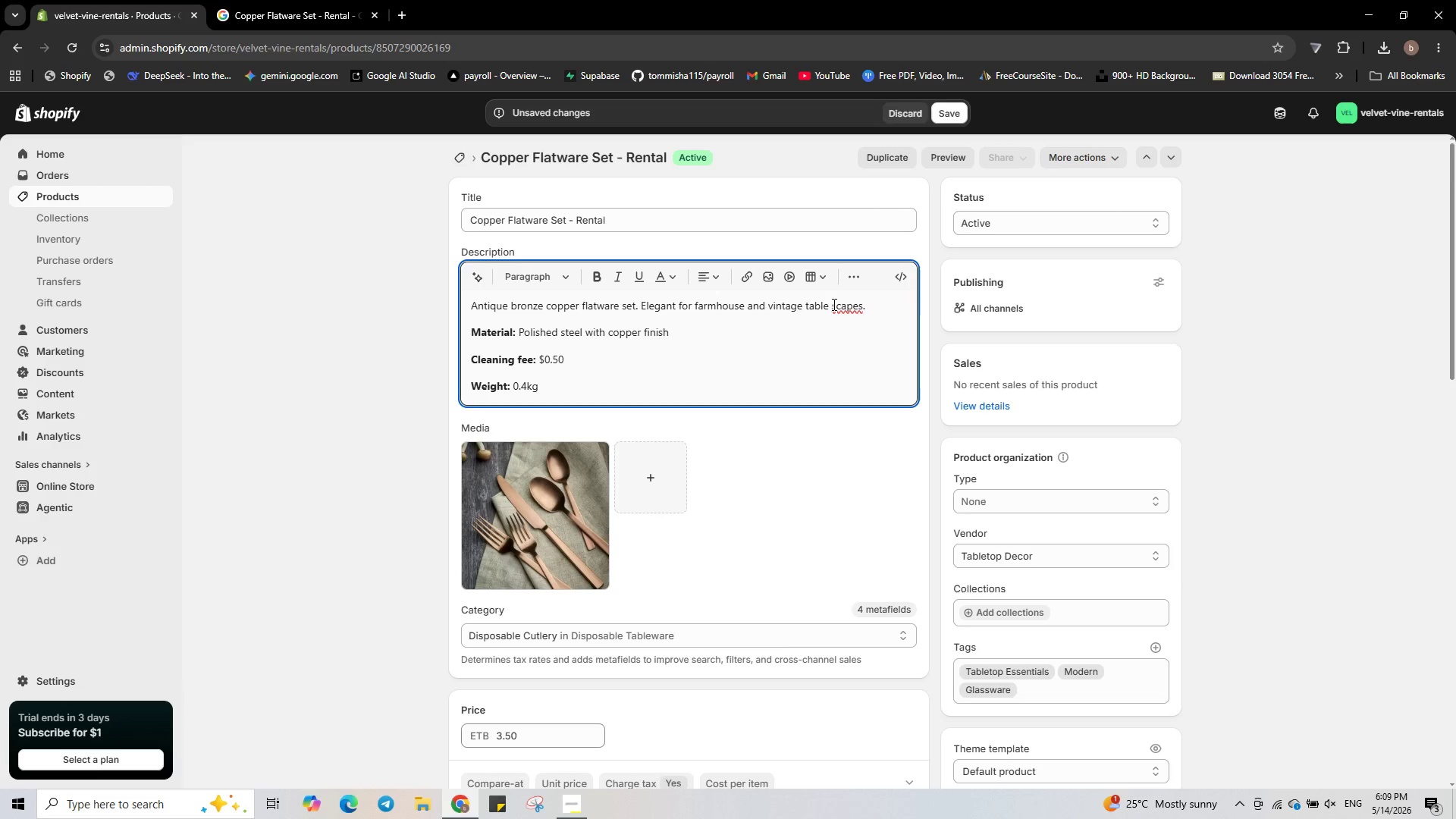 
key(Backspace)
 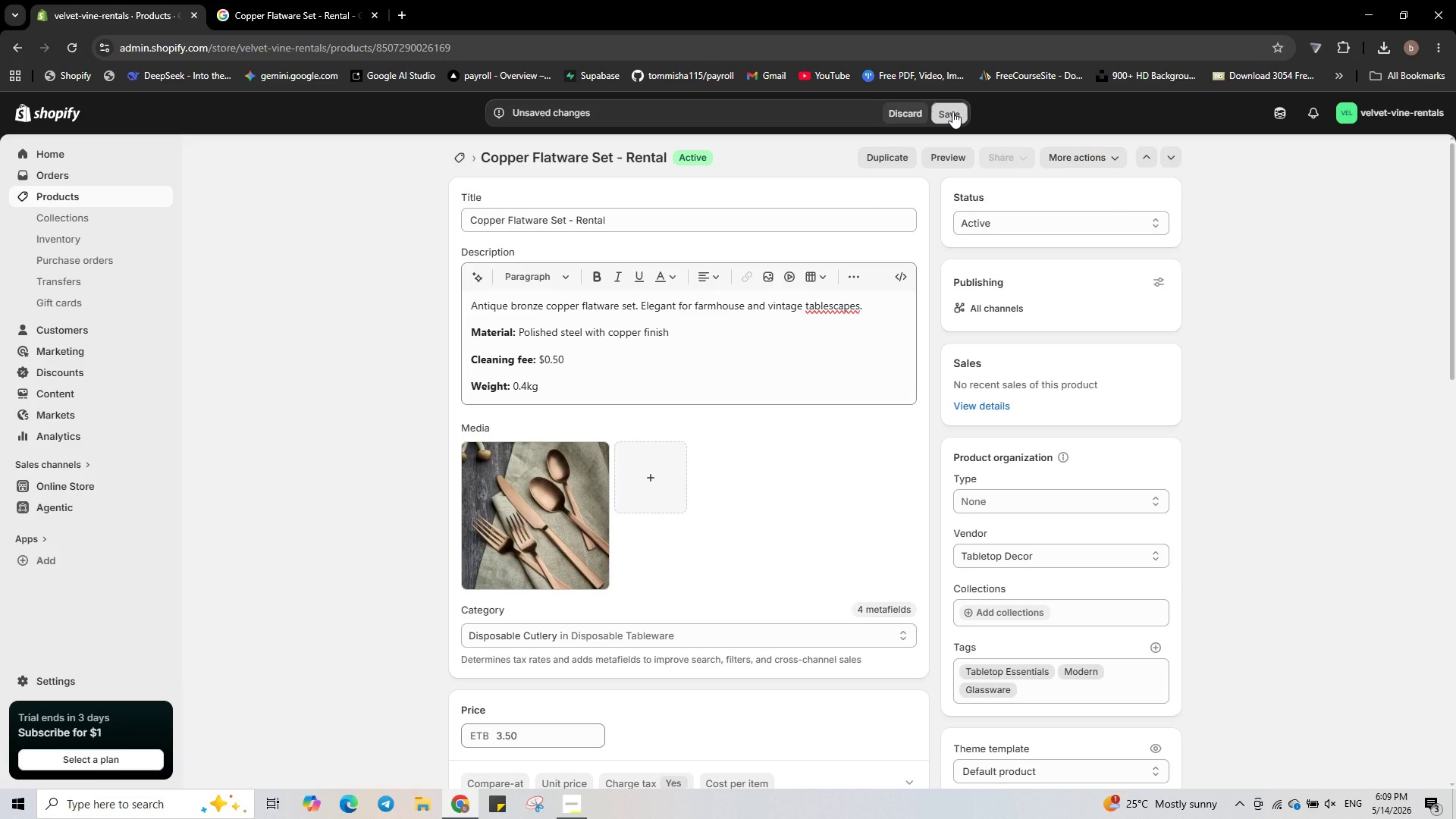 
left_click([952, 111])
 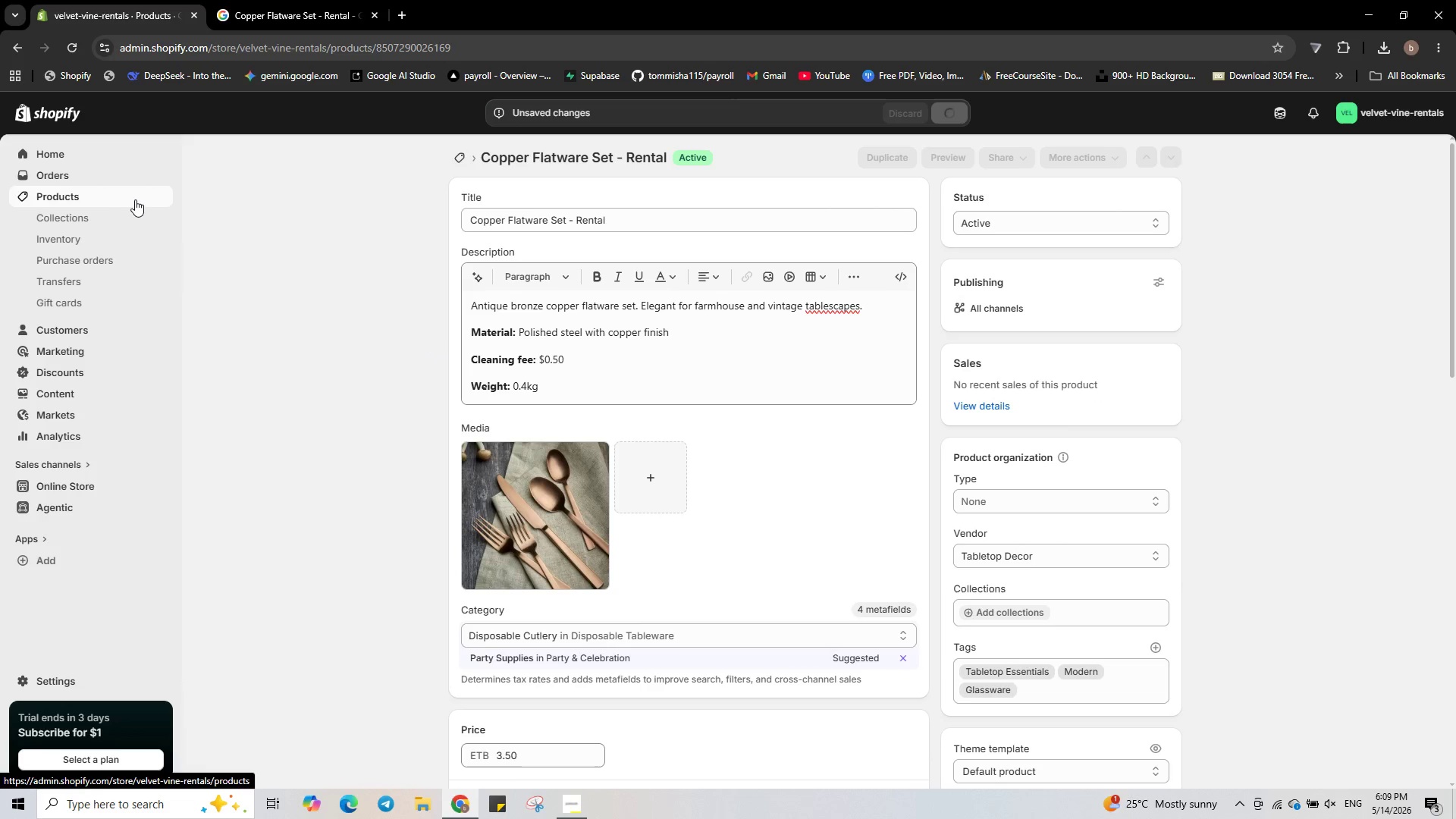 
wait(5.64)
 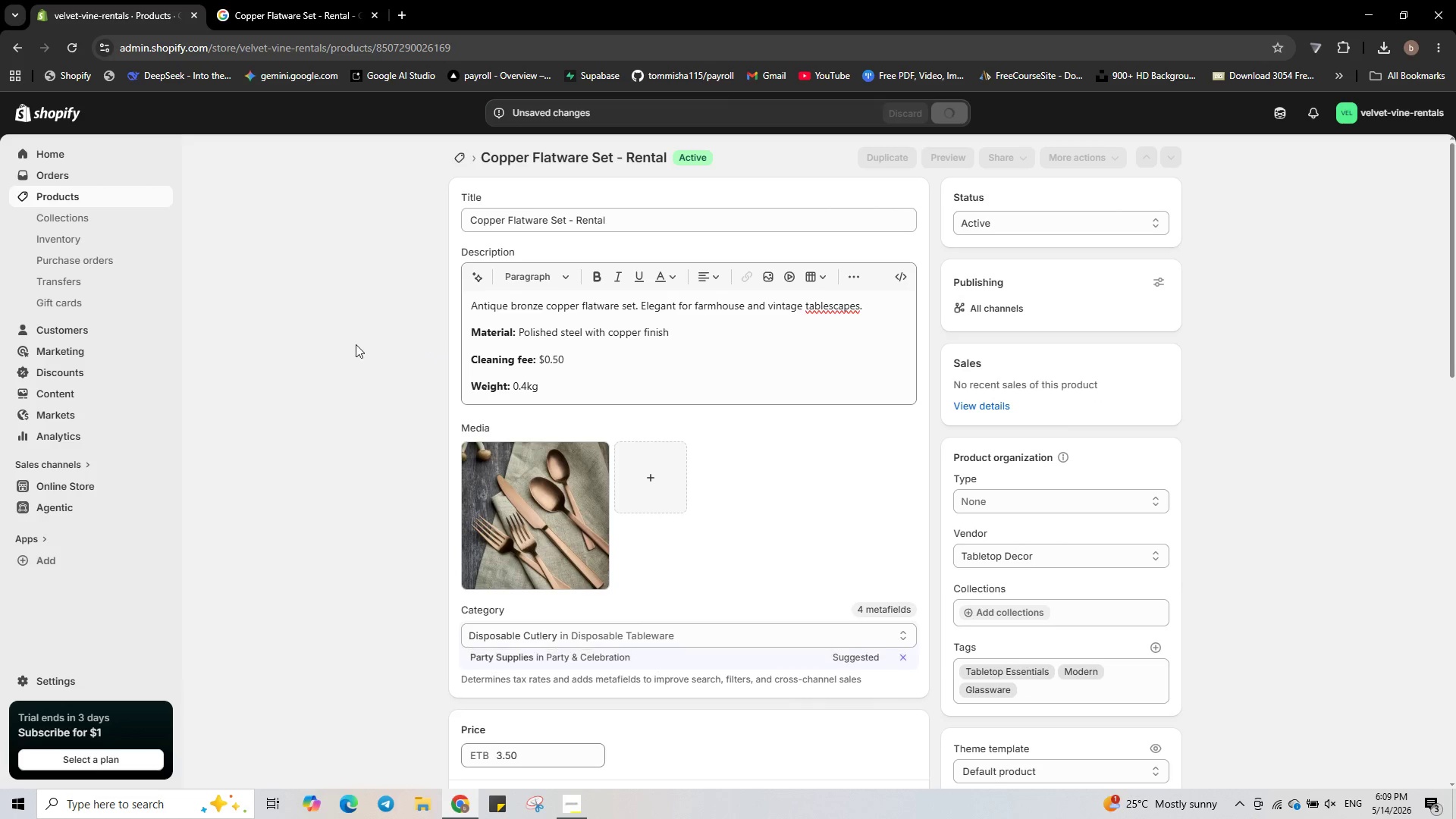 
left_click([578, 810])